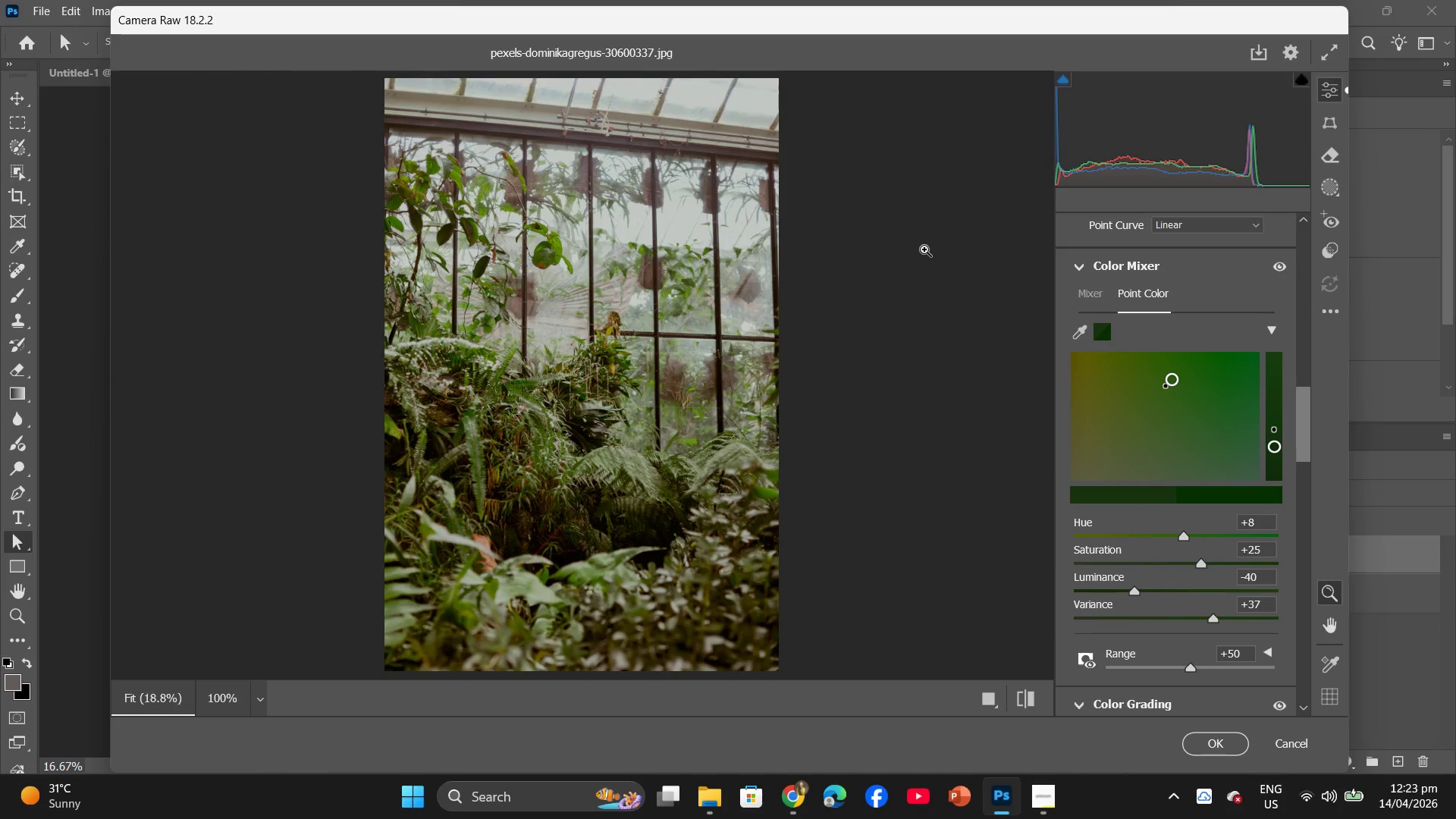 
wait(16.97)
 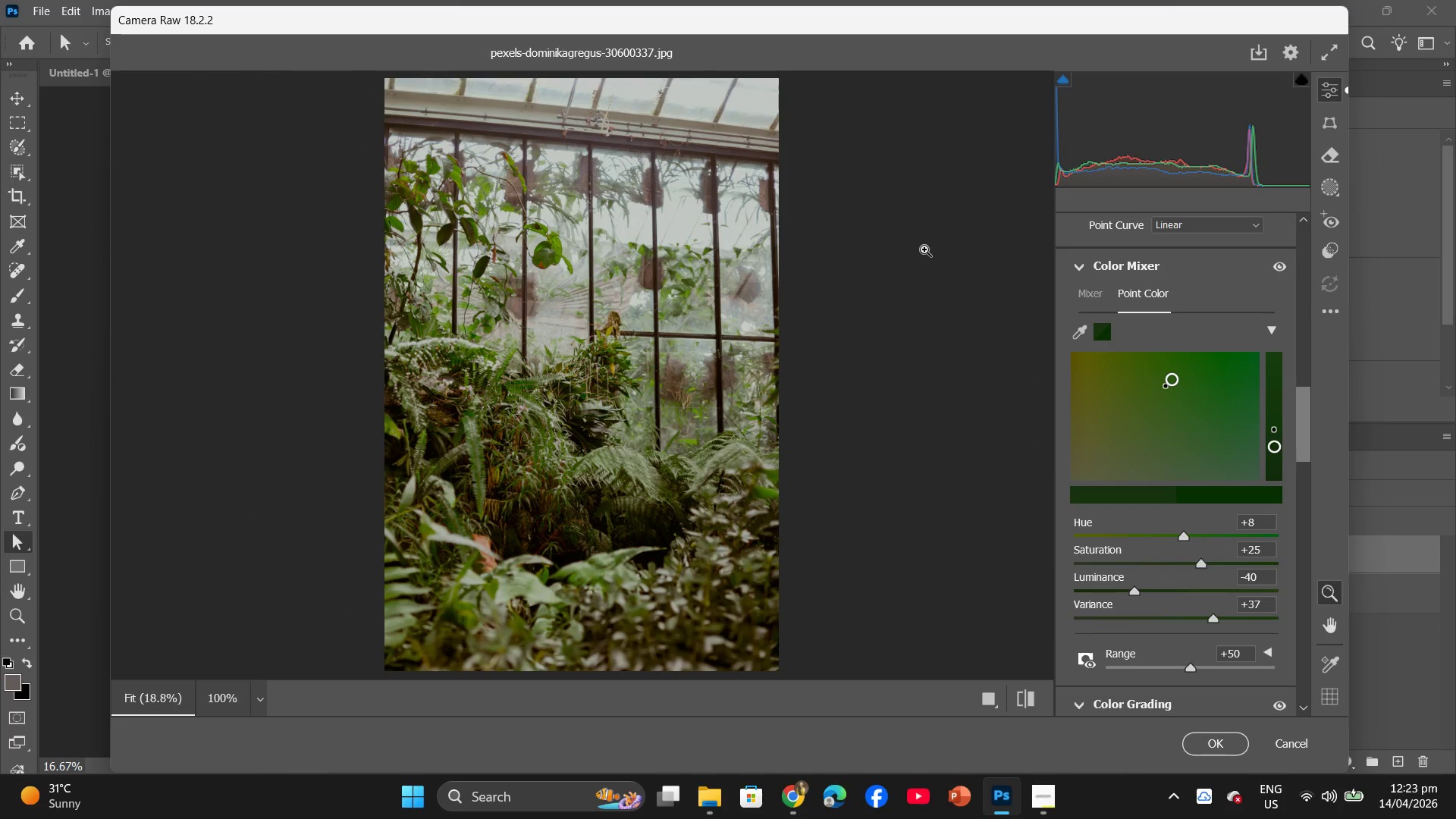 
scroll: coordinate [1220, 522], scroll_direction: up, amount: 9.0
 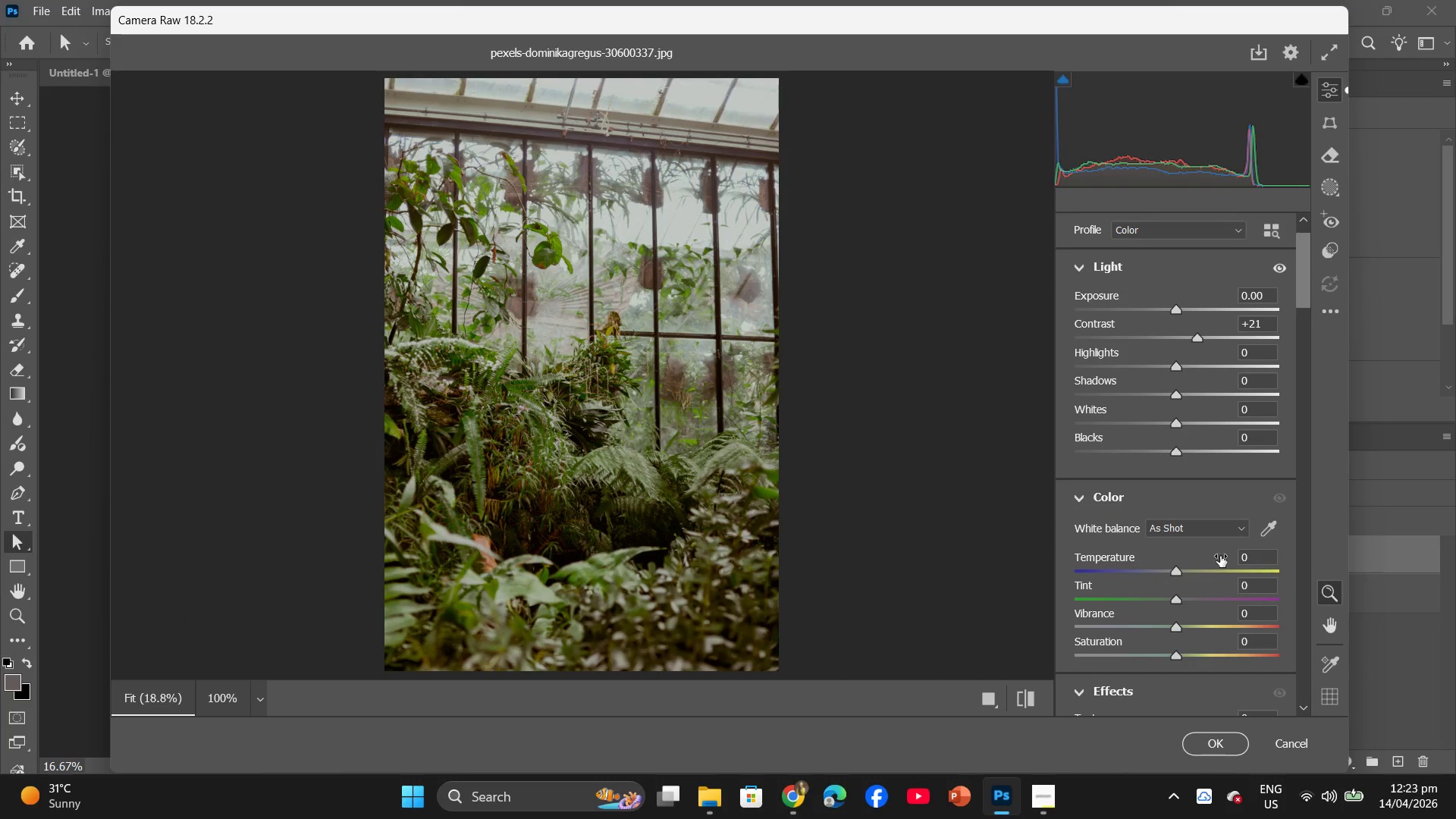 
scroll: coordinate [1219, 566], scroll_direction: down, amount: 2.0
 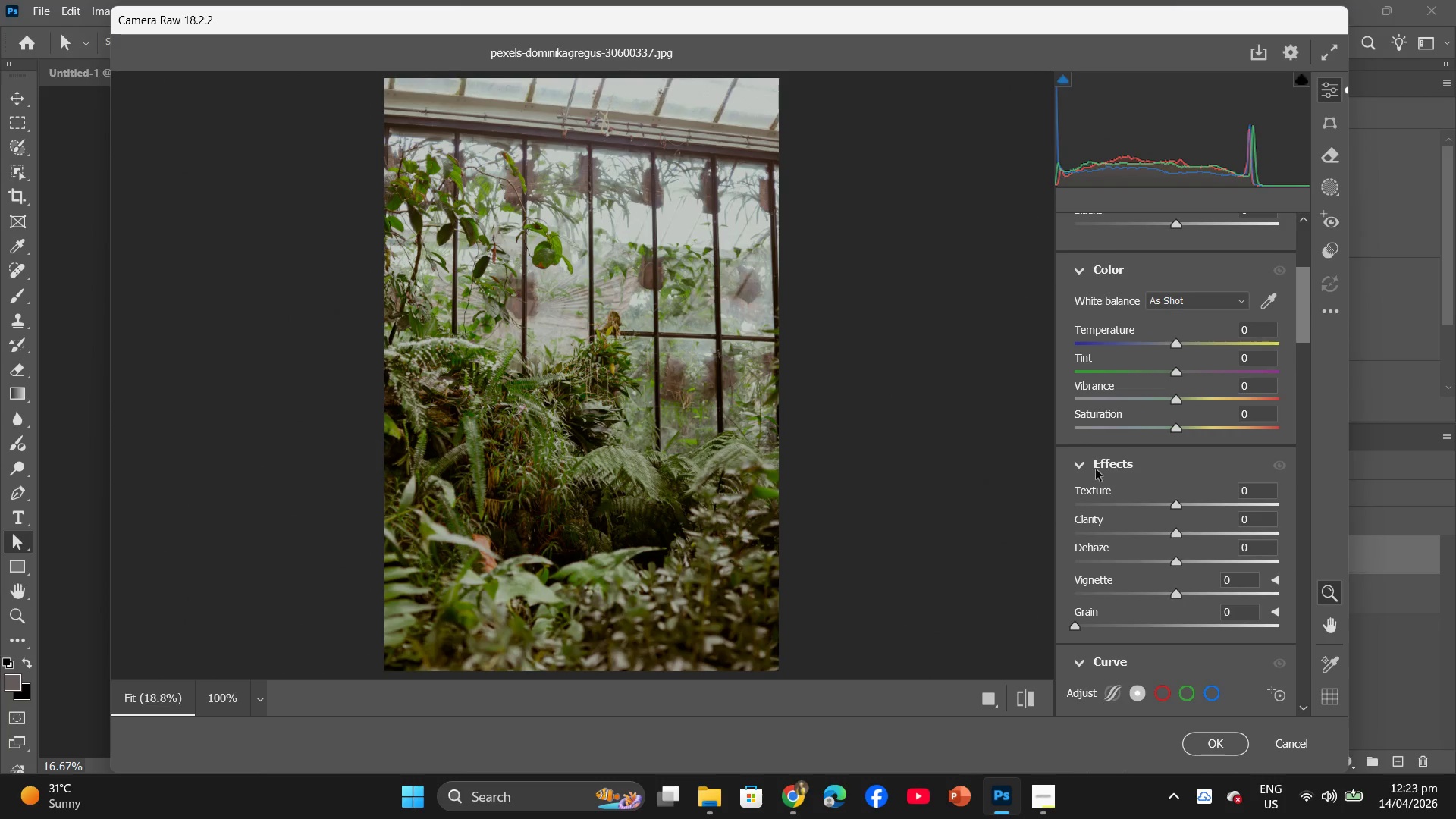 
left_click_drag(start_coordinate=[1172, 400], to_coordinate=[1183, 432])
 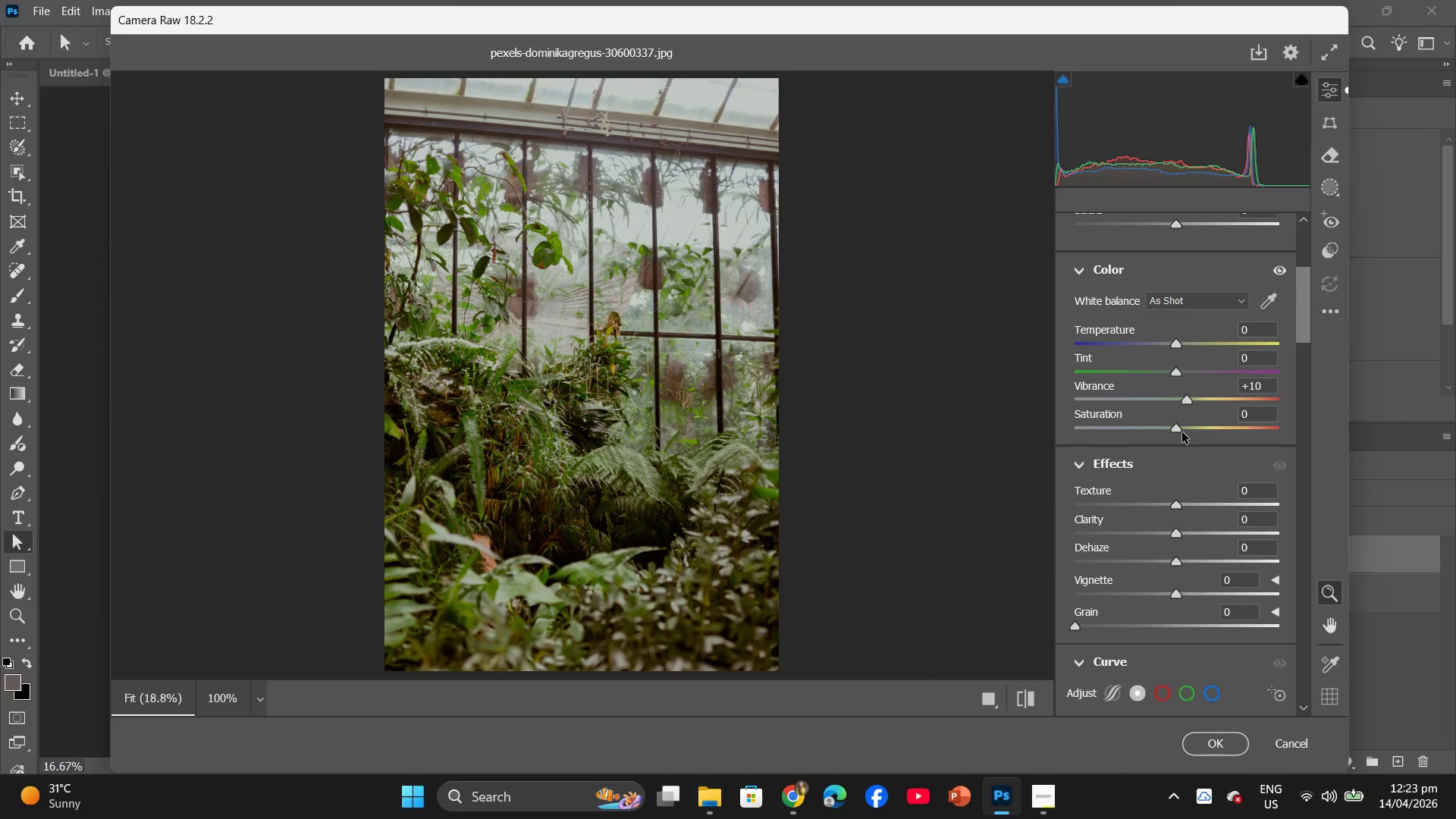 
wait(10.97)
 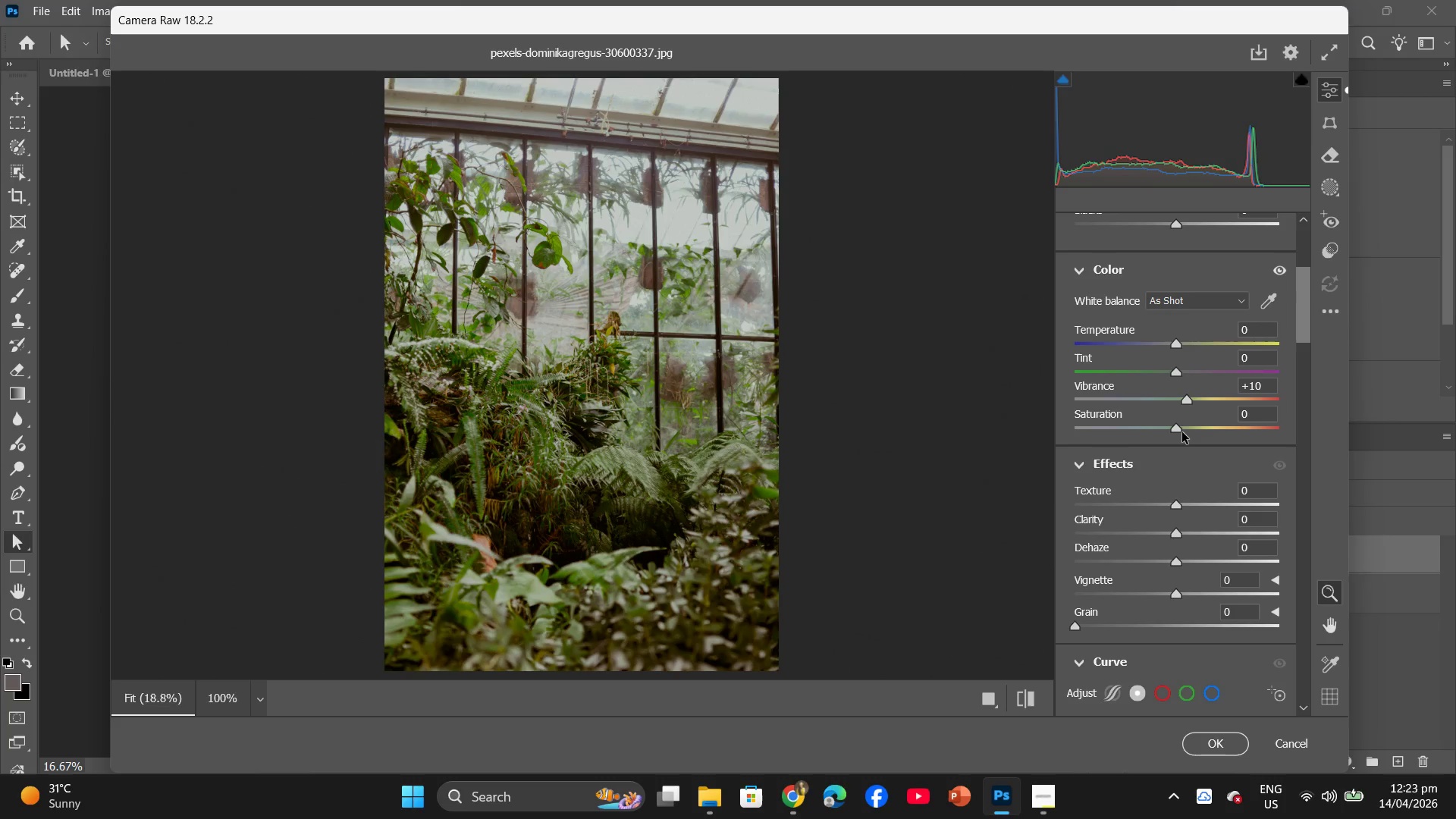 
left_click([1030, 701])
 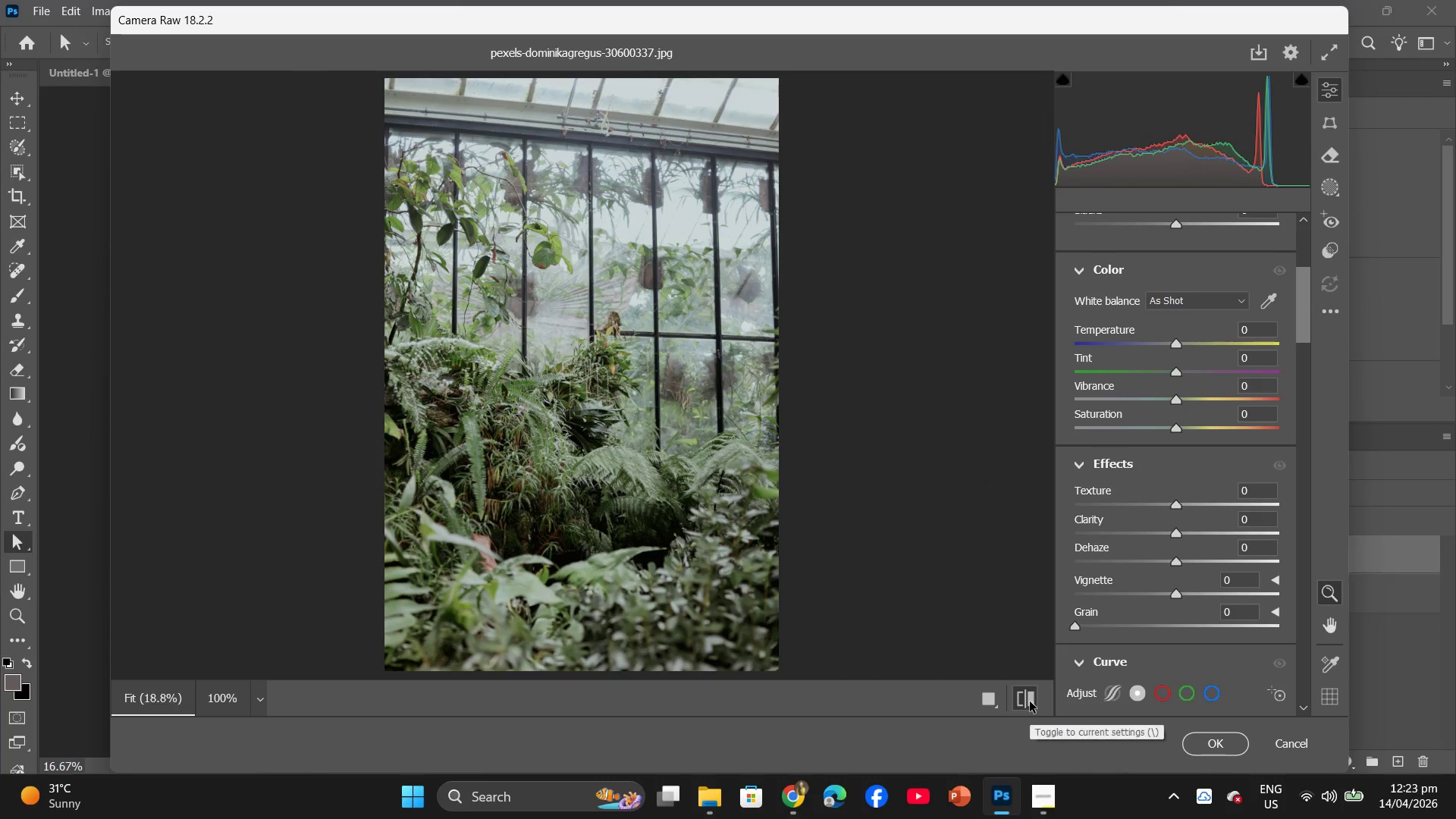 
left_click([1030, 701])
 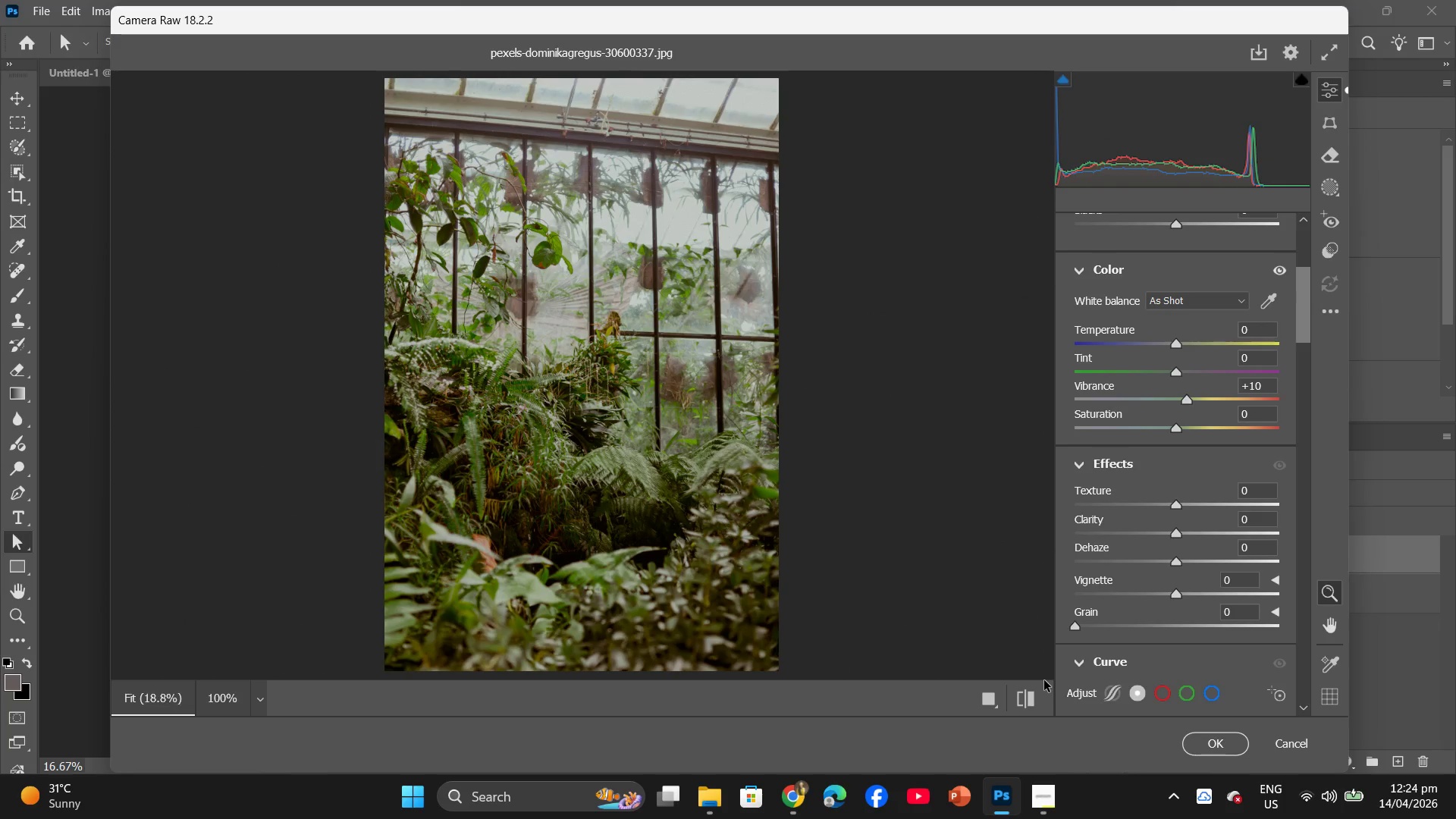 
wait(38.73)
 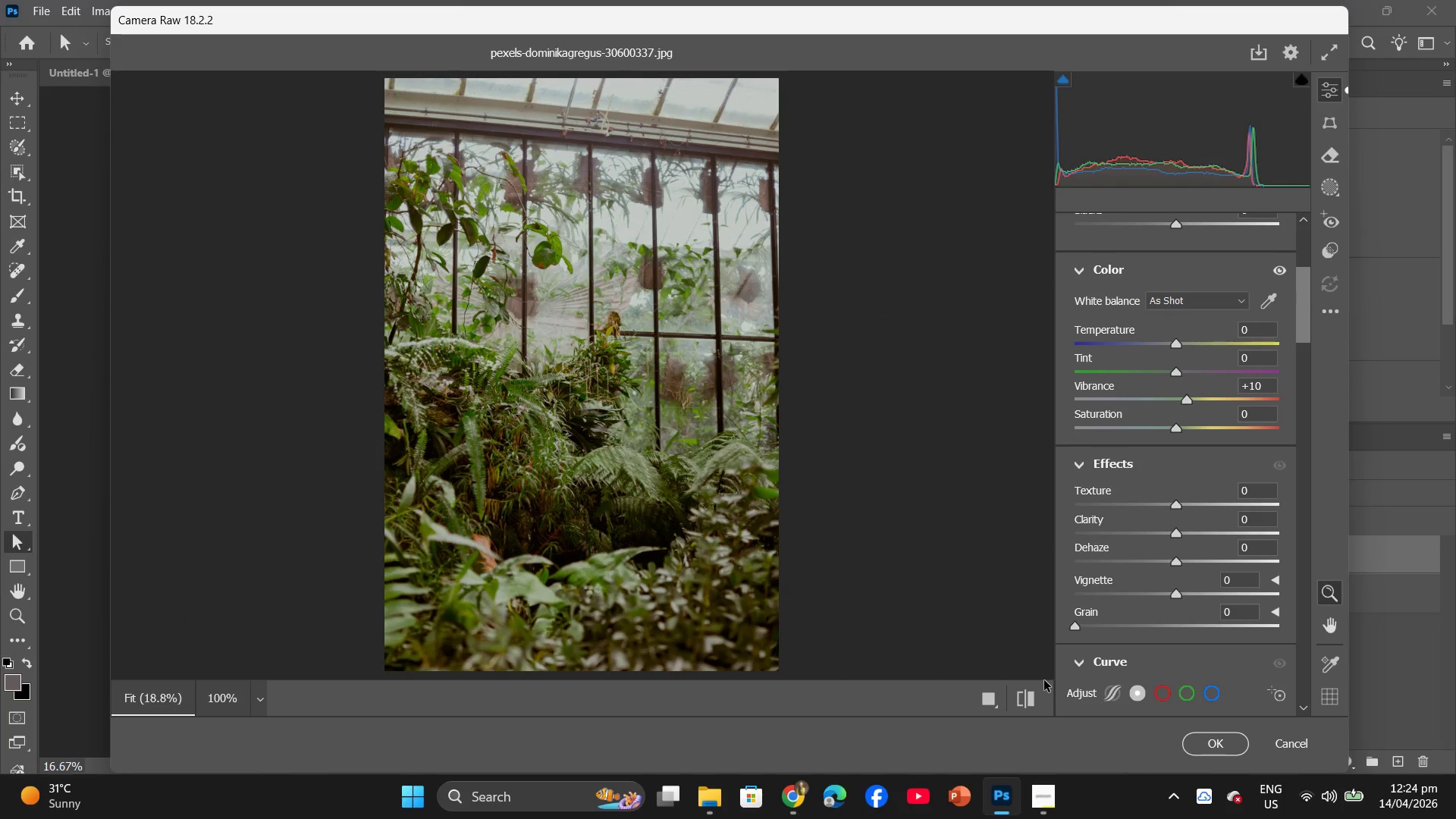 
left_click([1333, 195])
 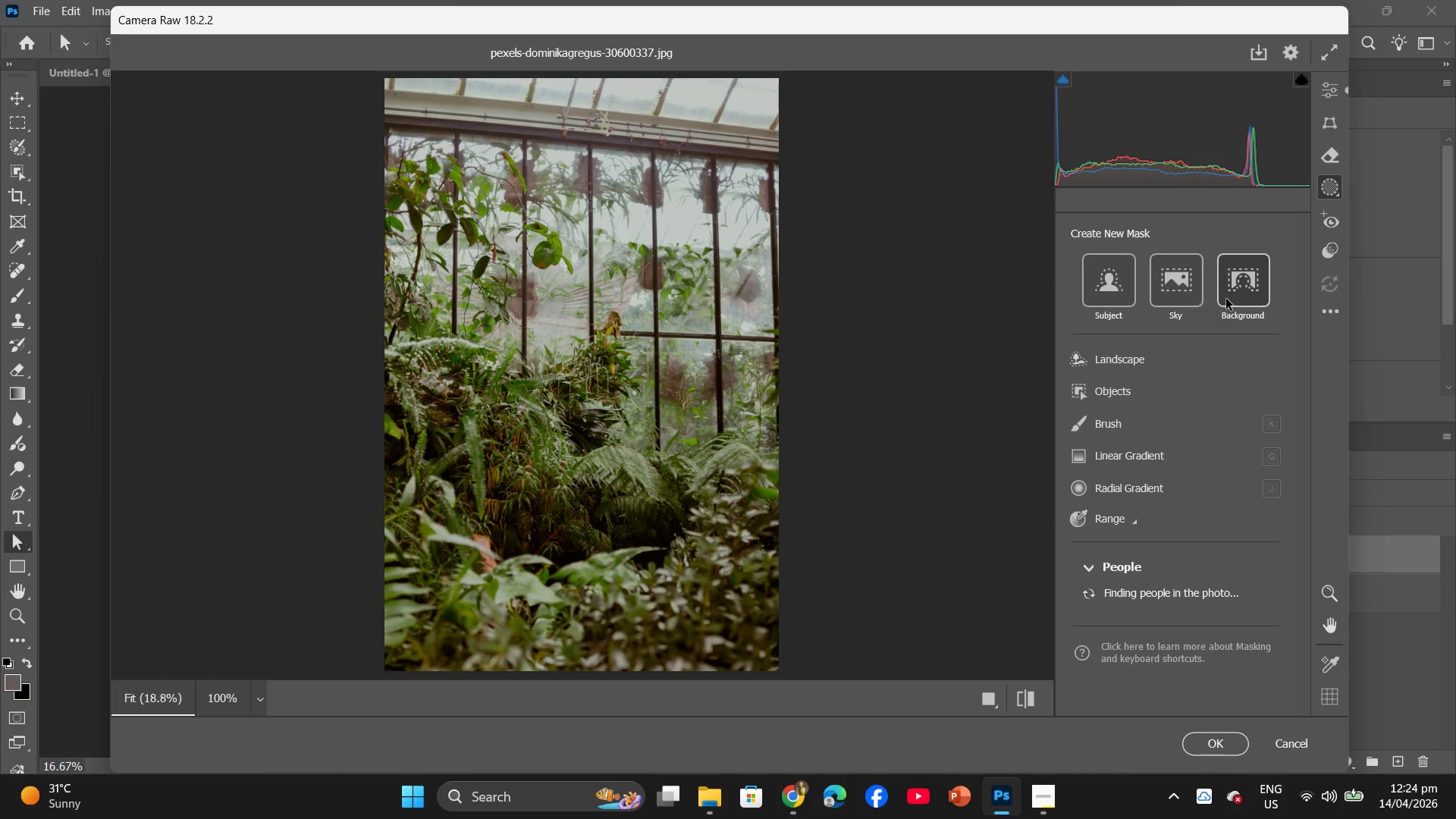 
left_click([1232, 297])
 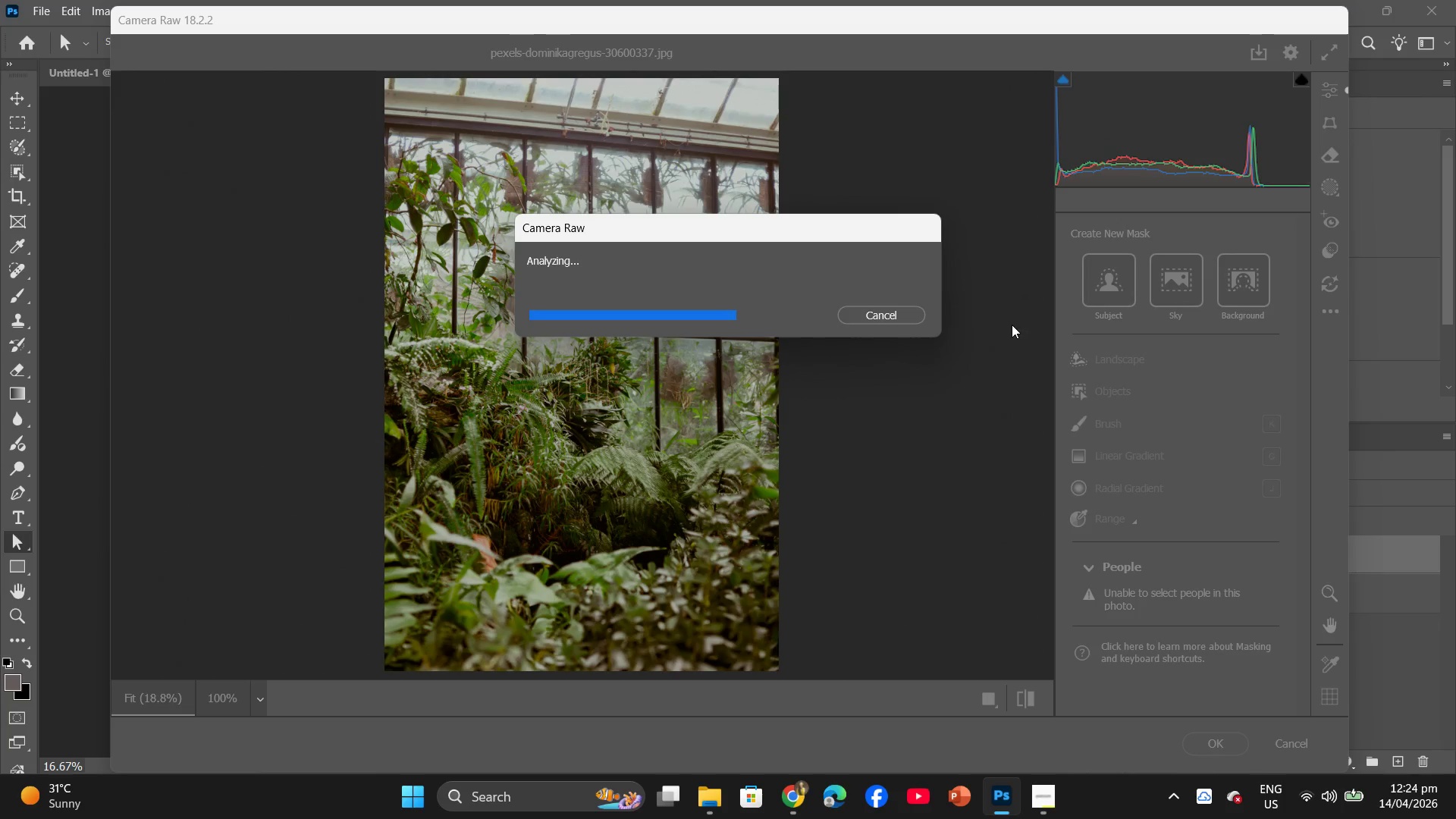 
wait(11.83)
 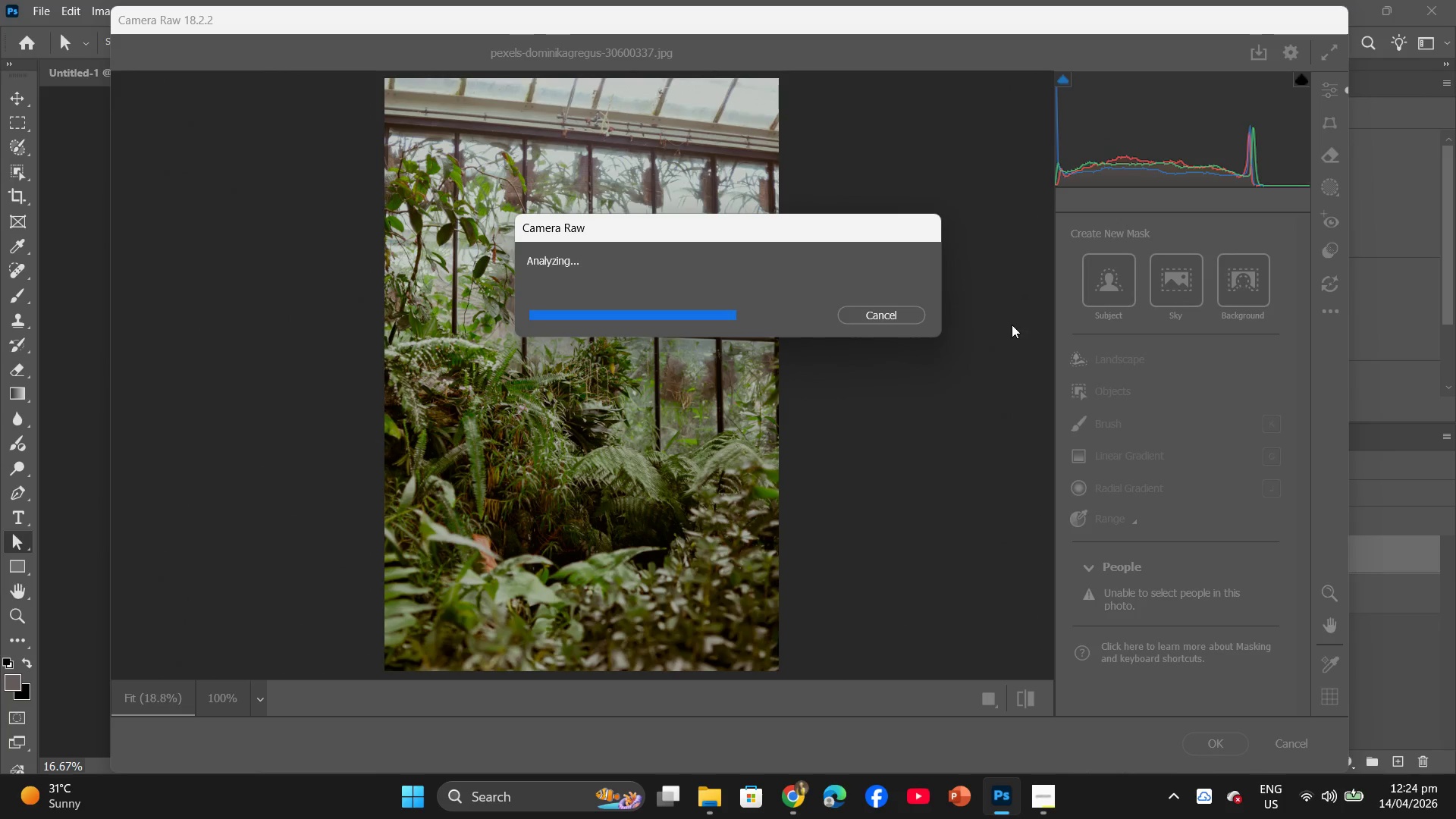 
left_click([1214, 356])
 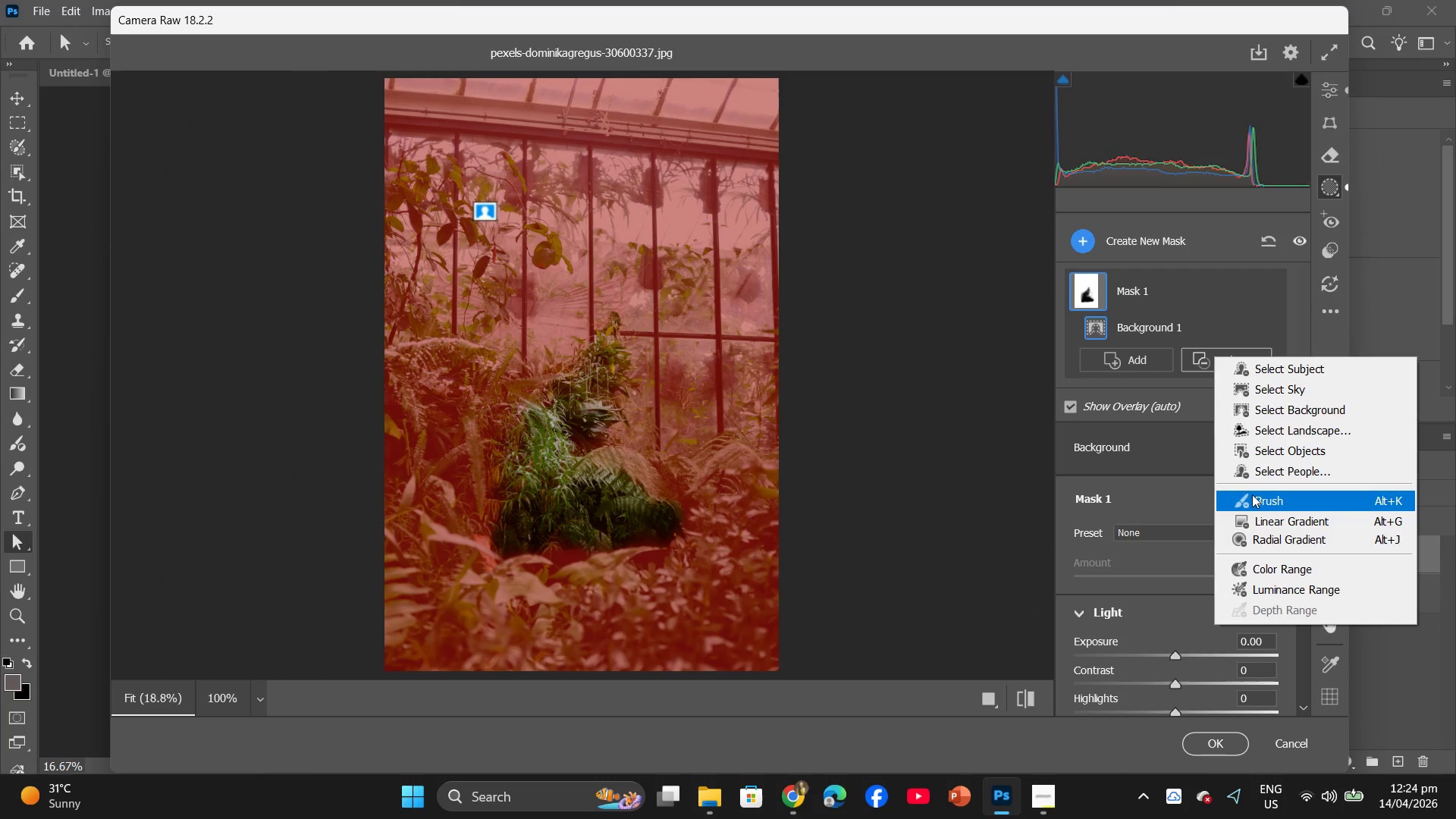 
wait(7.77)
 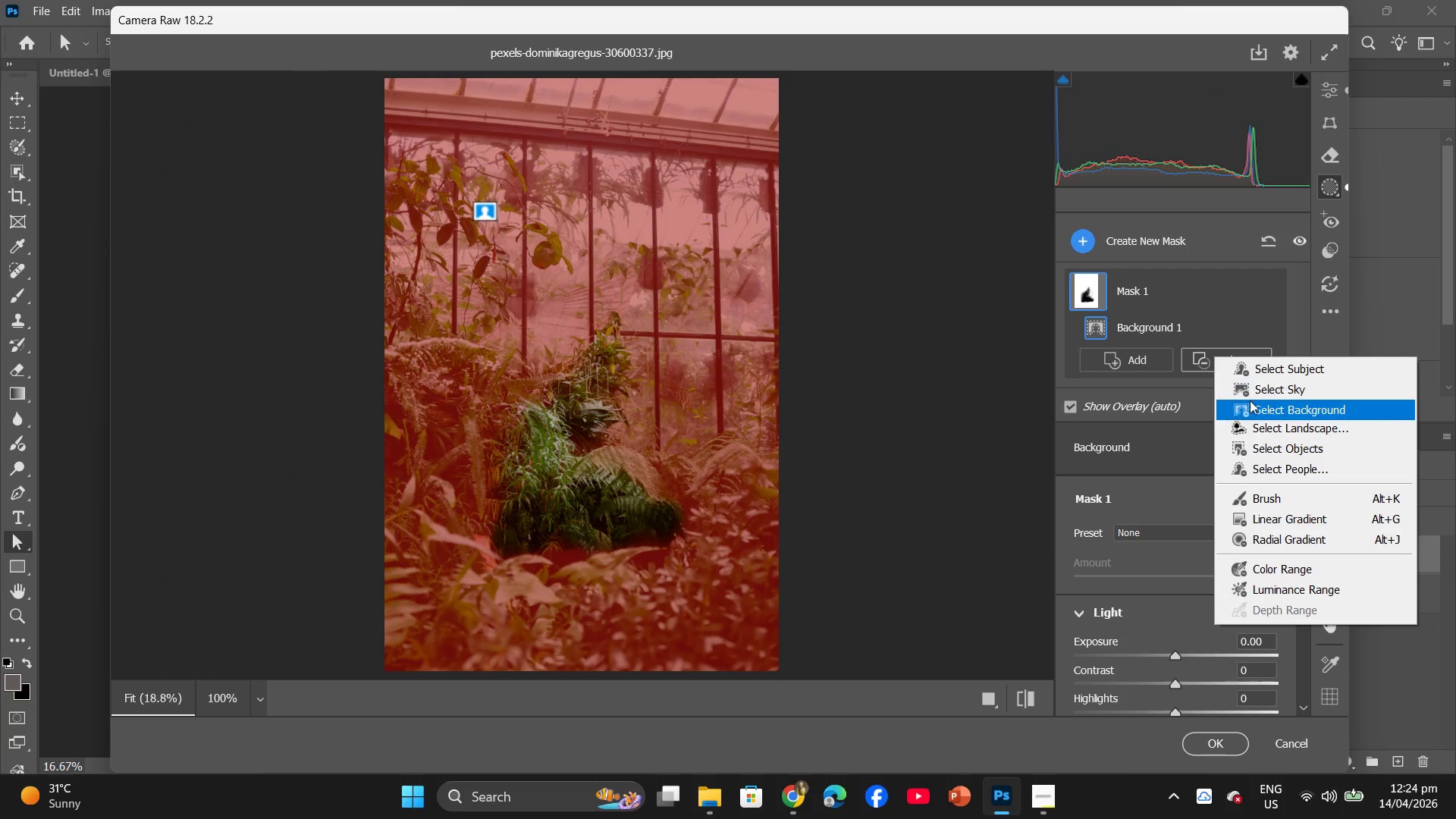 
key(Control+Z)
 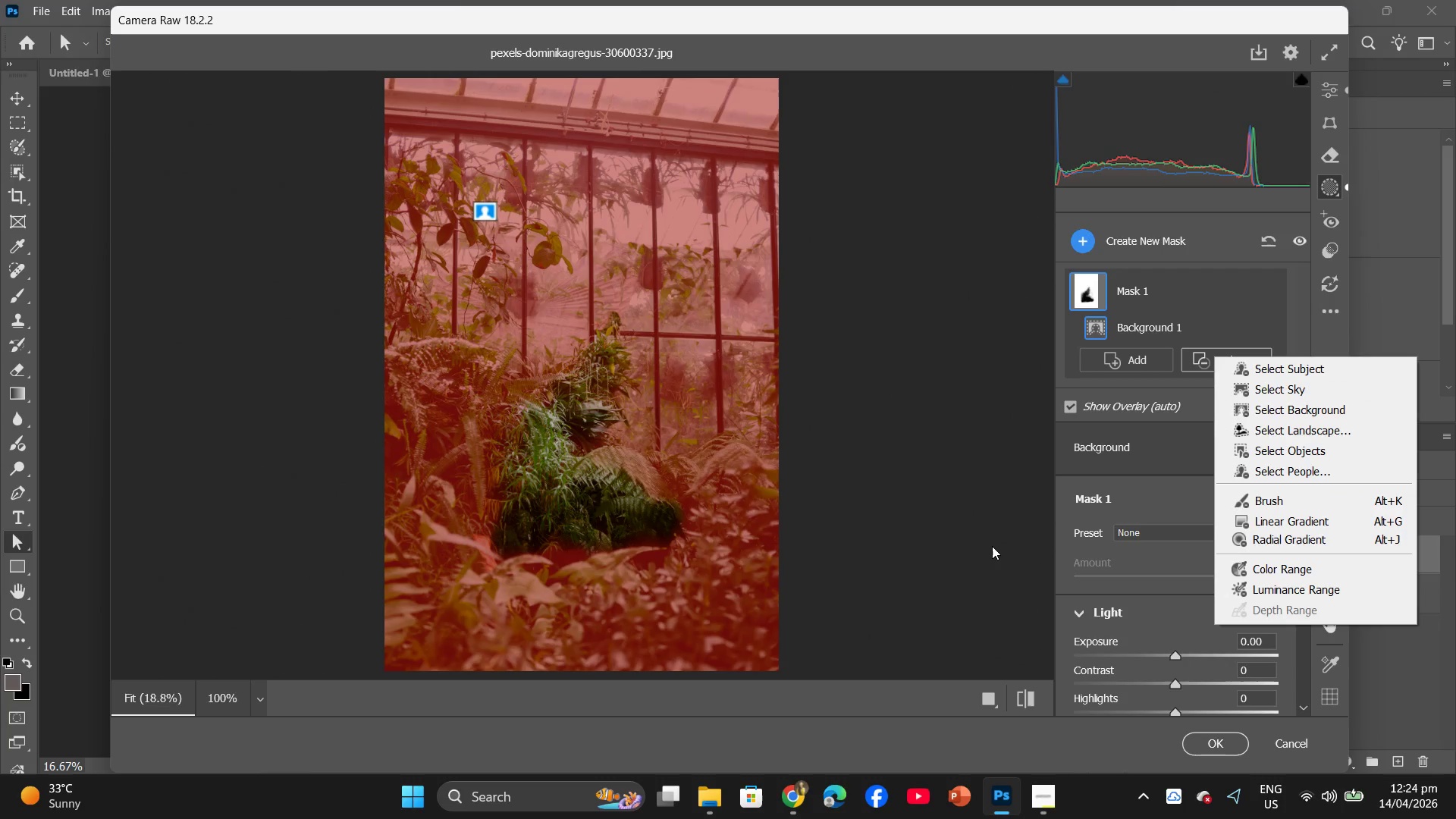 
key(Control+Z)
 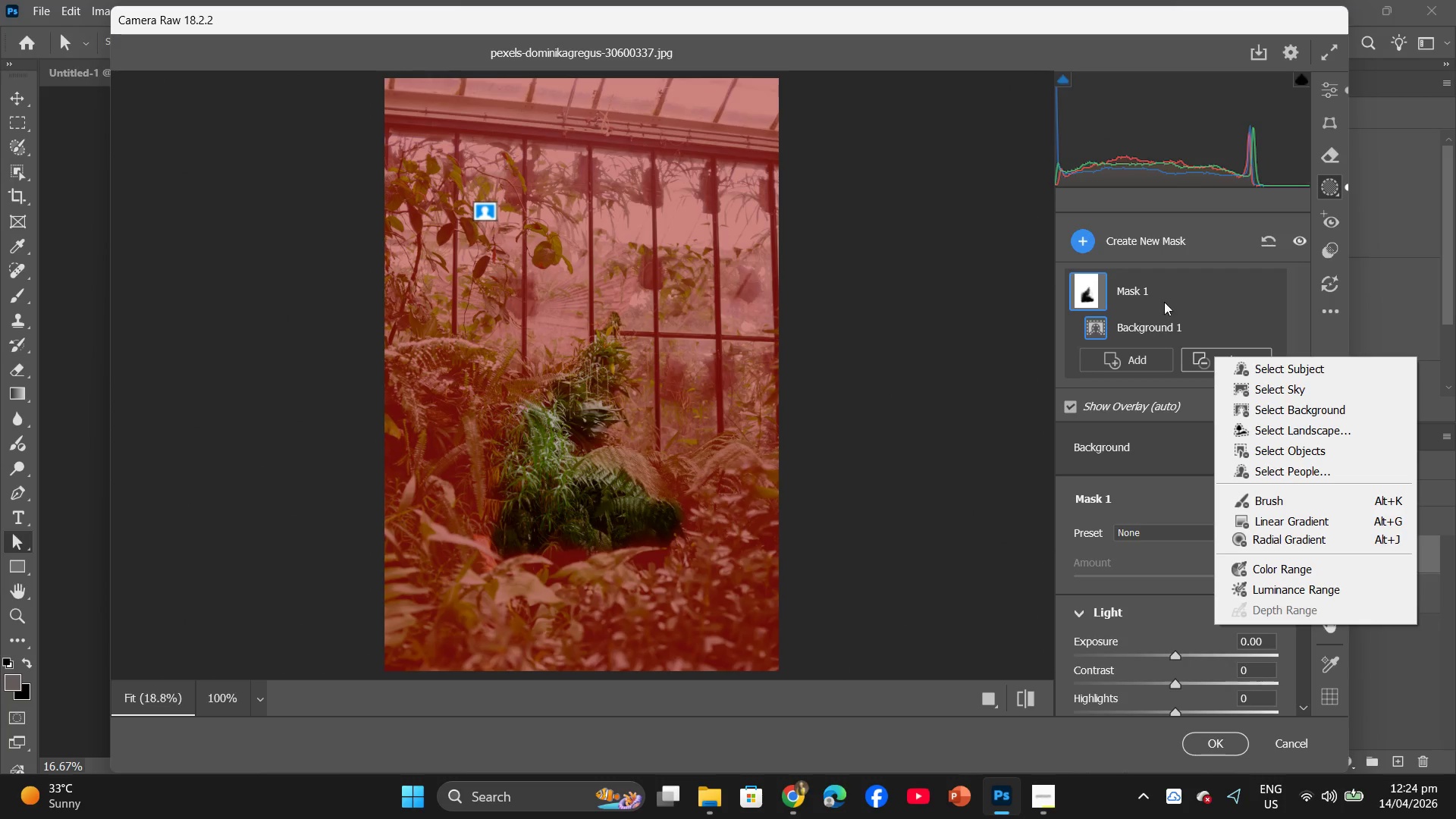 
left_click([1242, 317])
 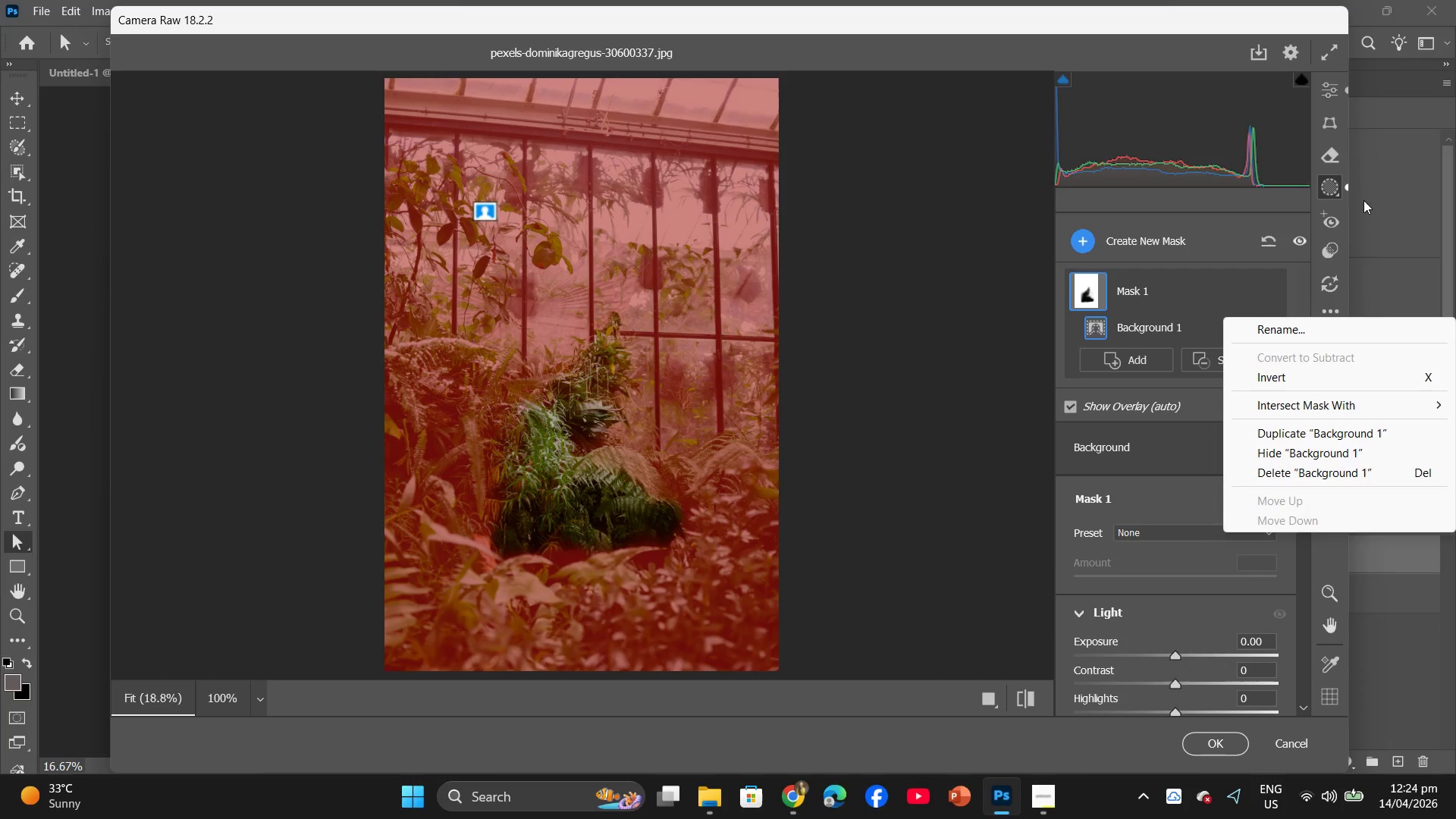 
left_click([1390, 217])
 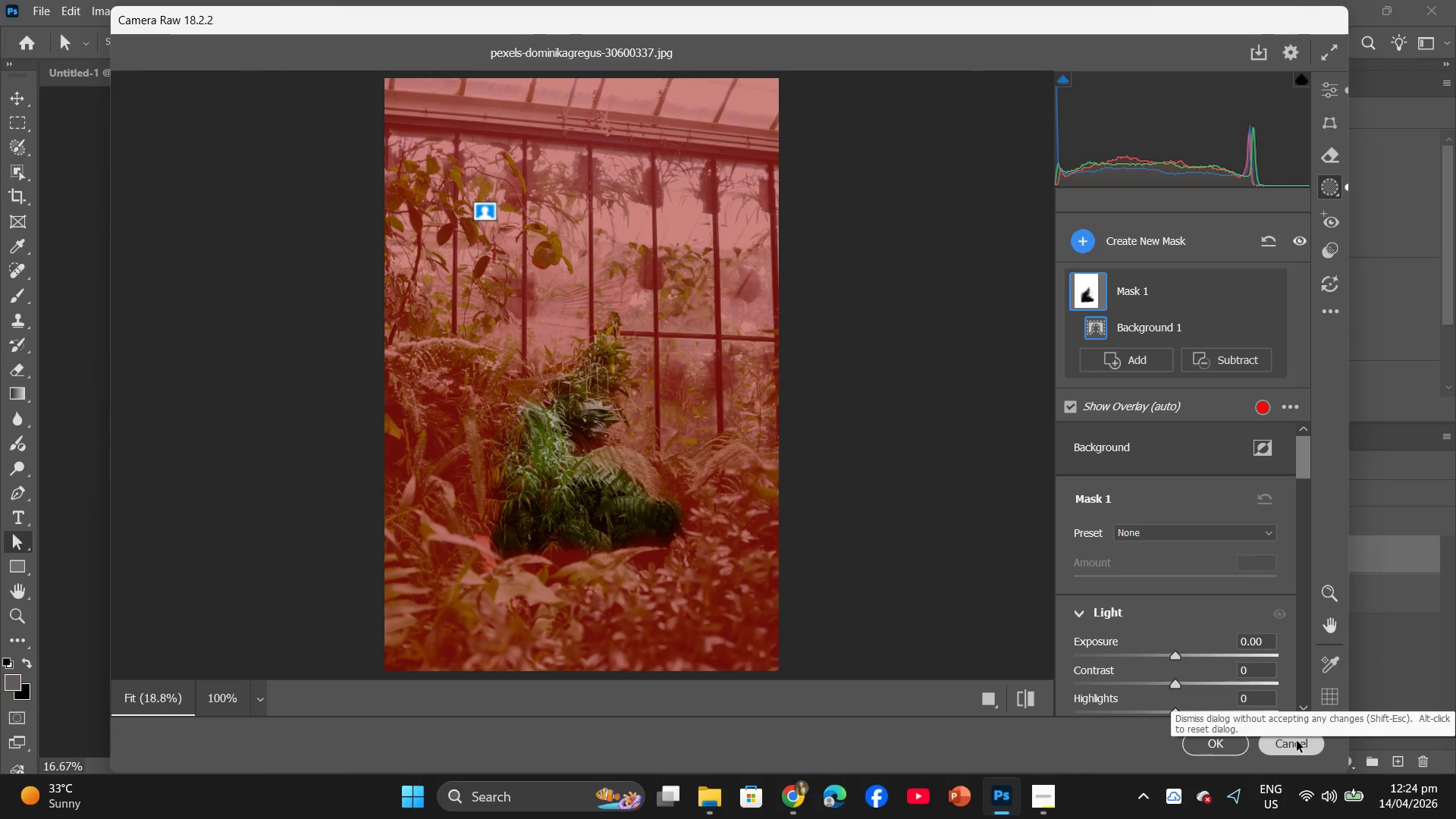 
left_click([1297, 741])
 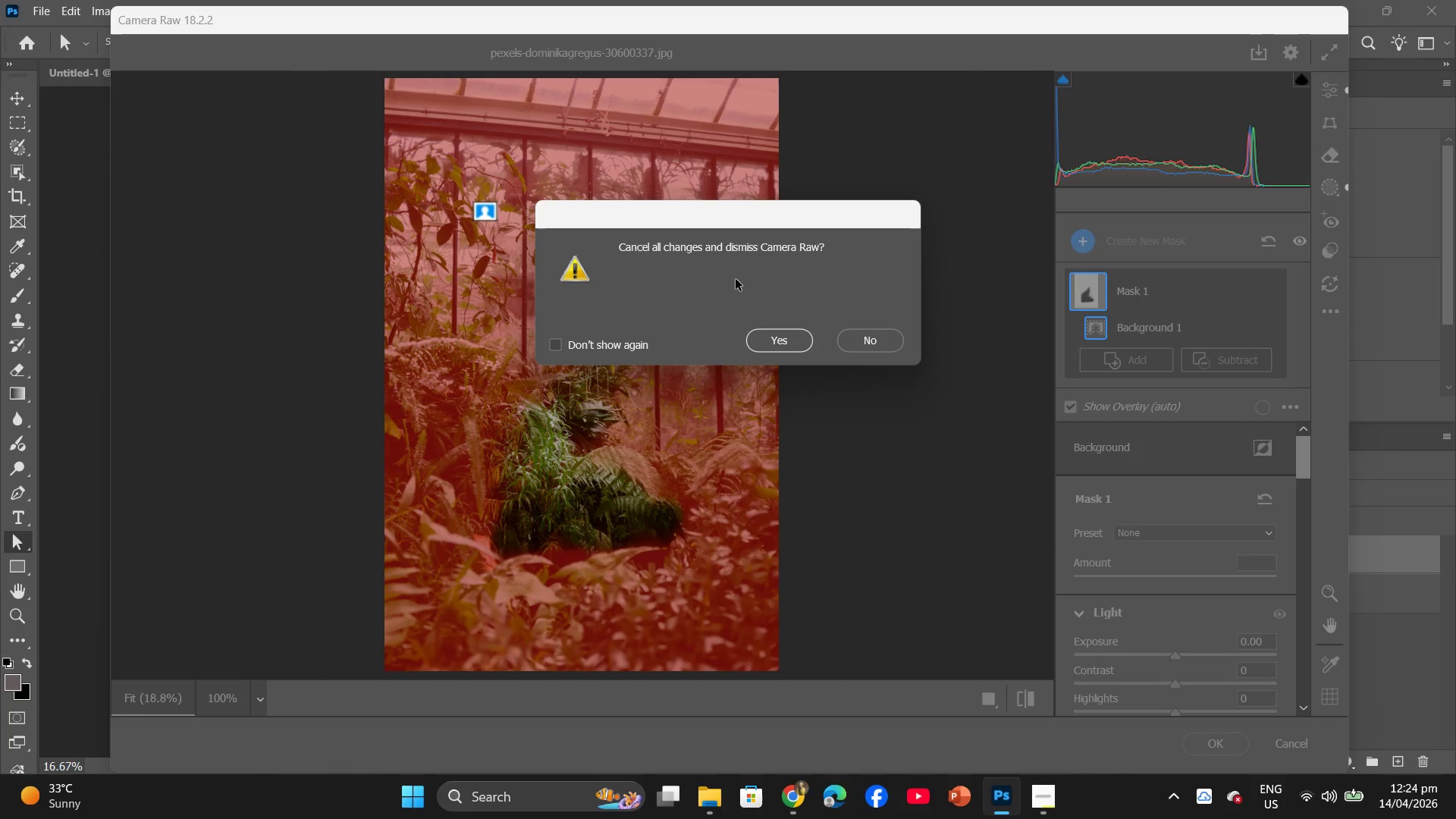 
left_click([877, 344])
 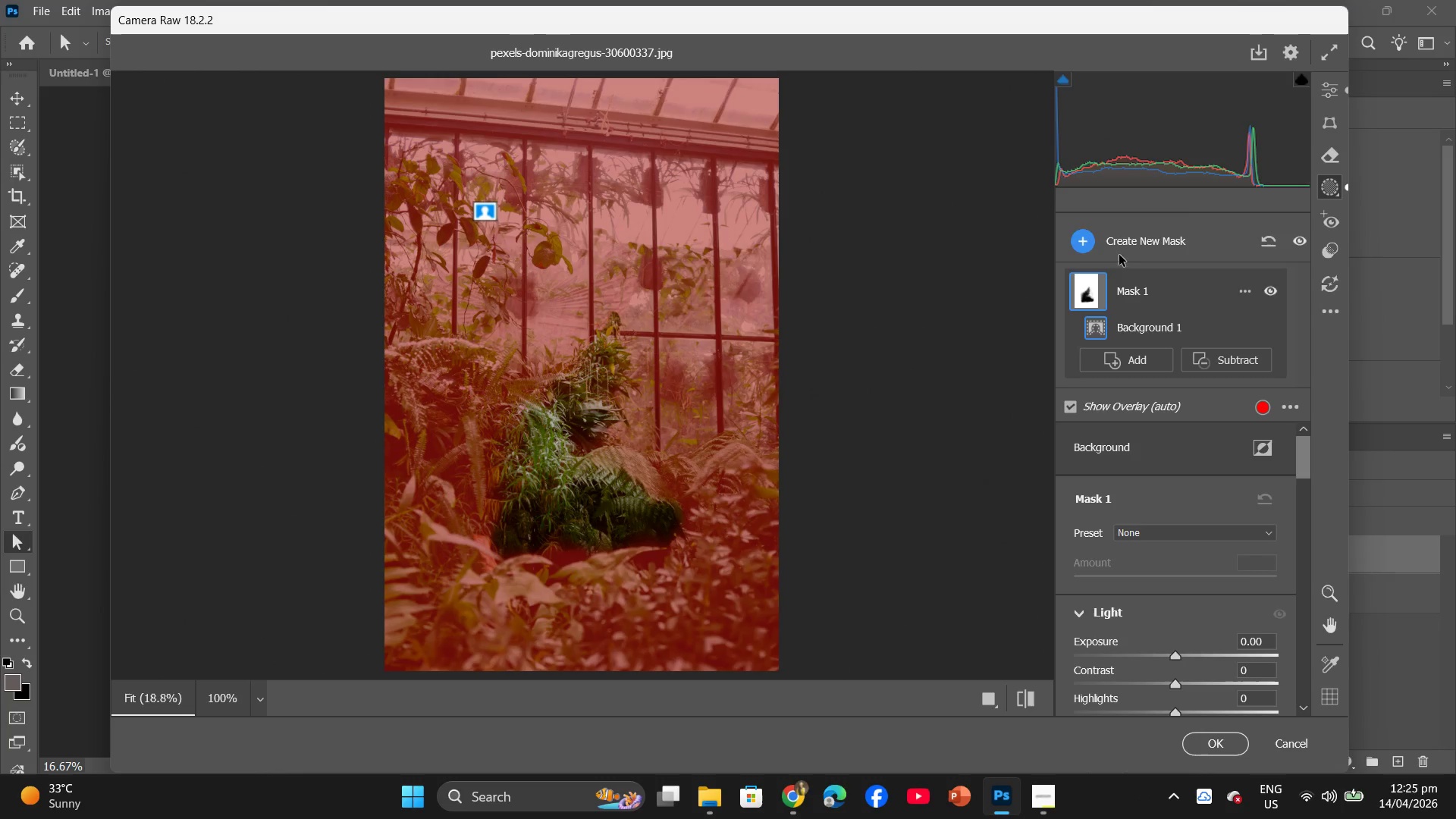 
left_click([1327, 89])
 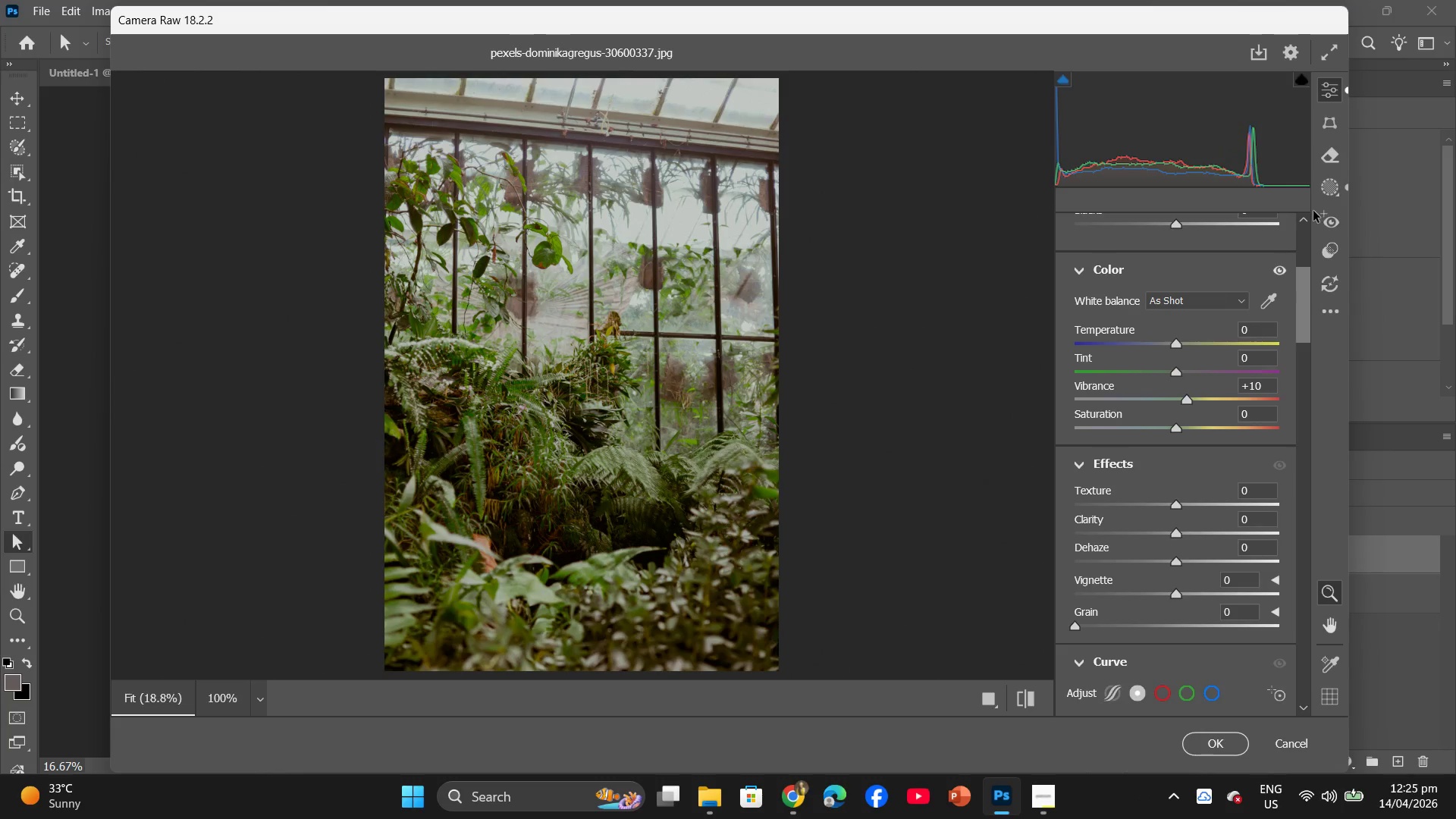 
left_click([1320, 187])
 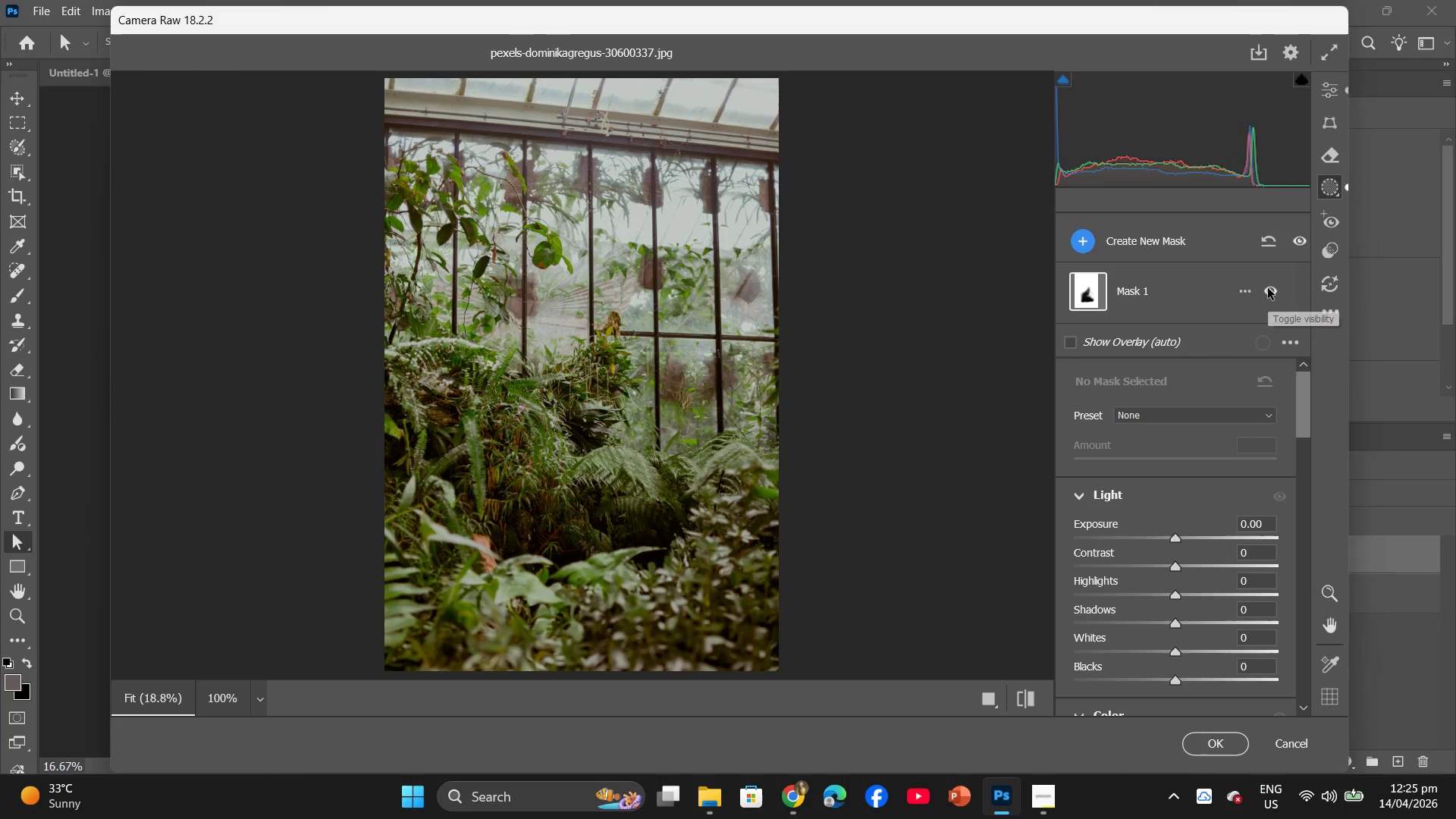 
left_click([1244, 286])
 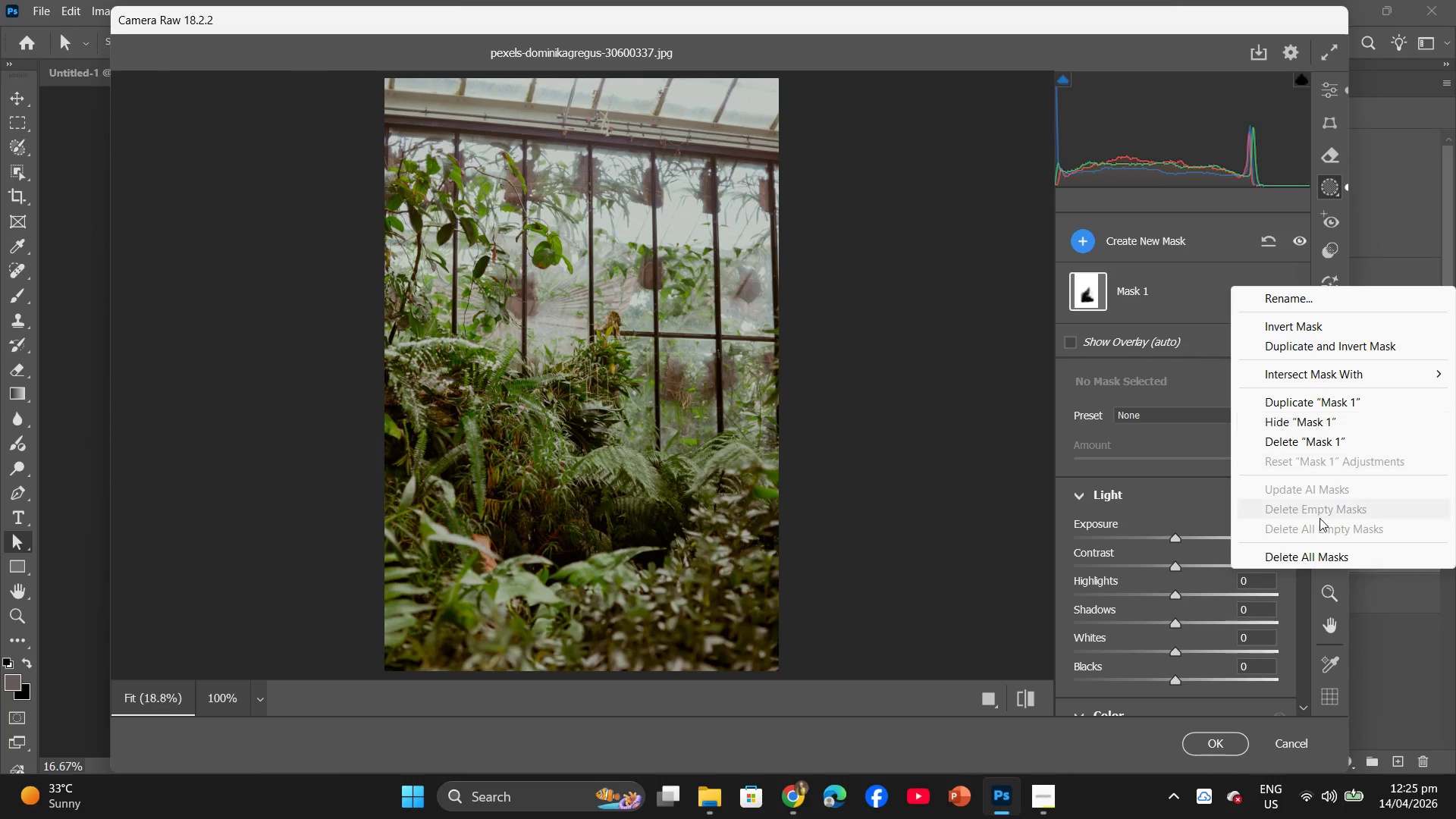 
left_click([1315, 551])
 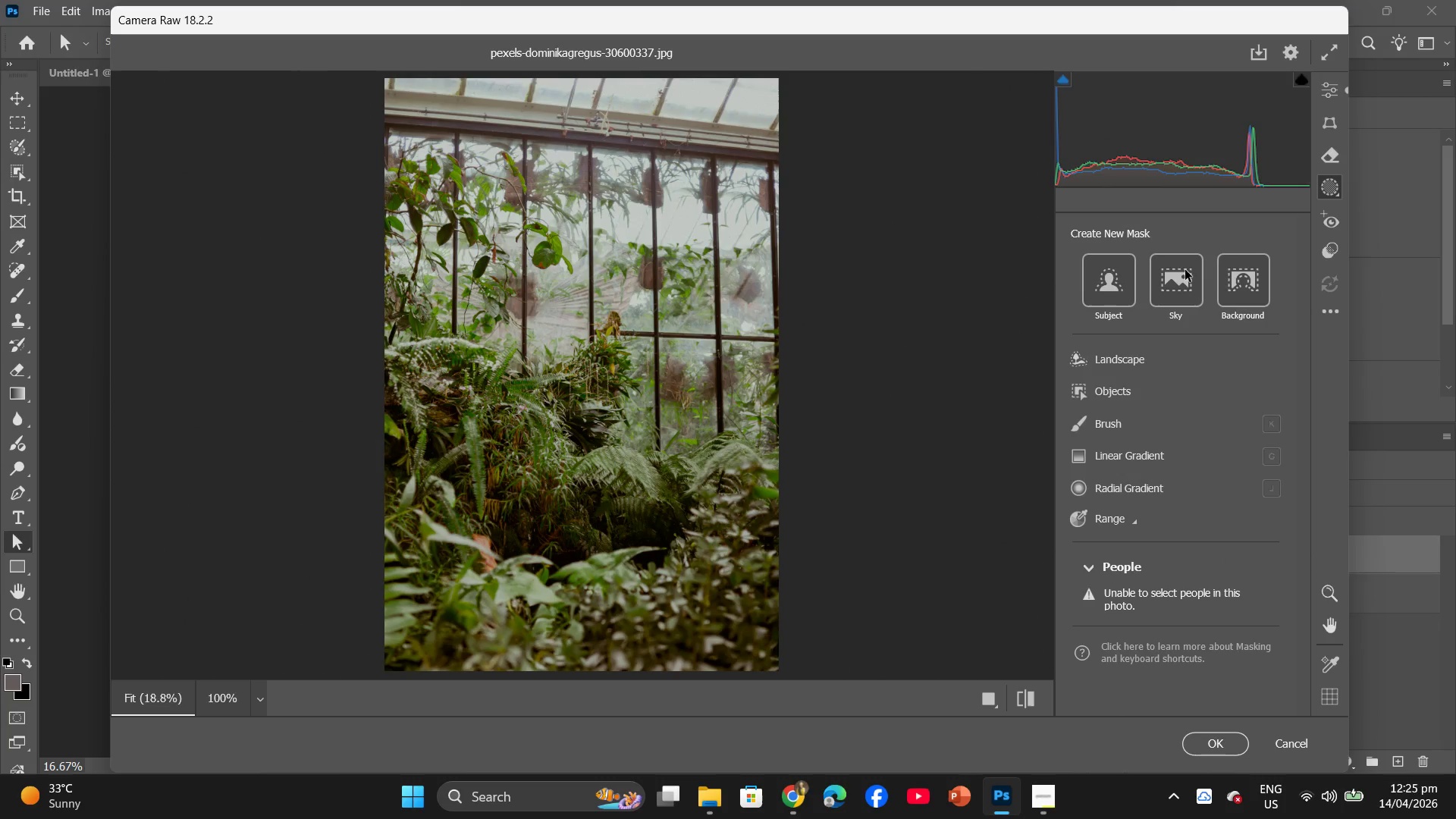 
left_click([1182, 274])
 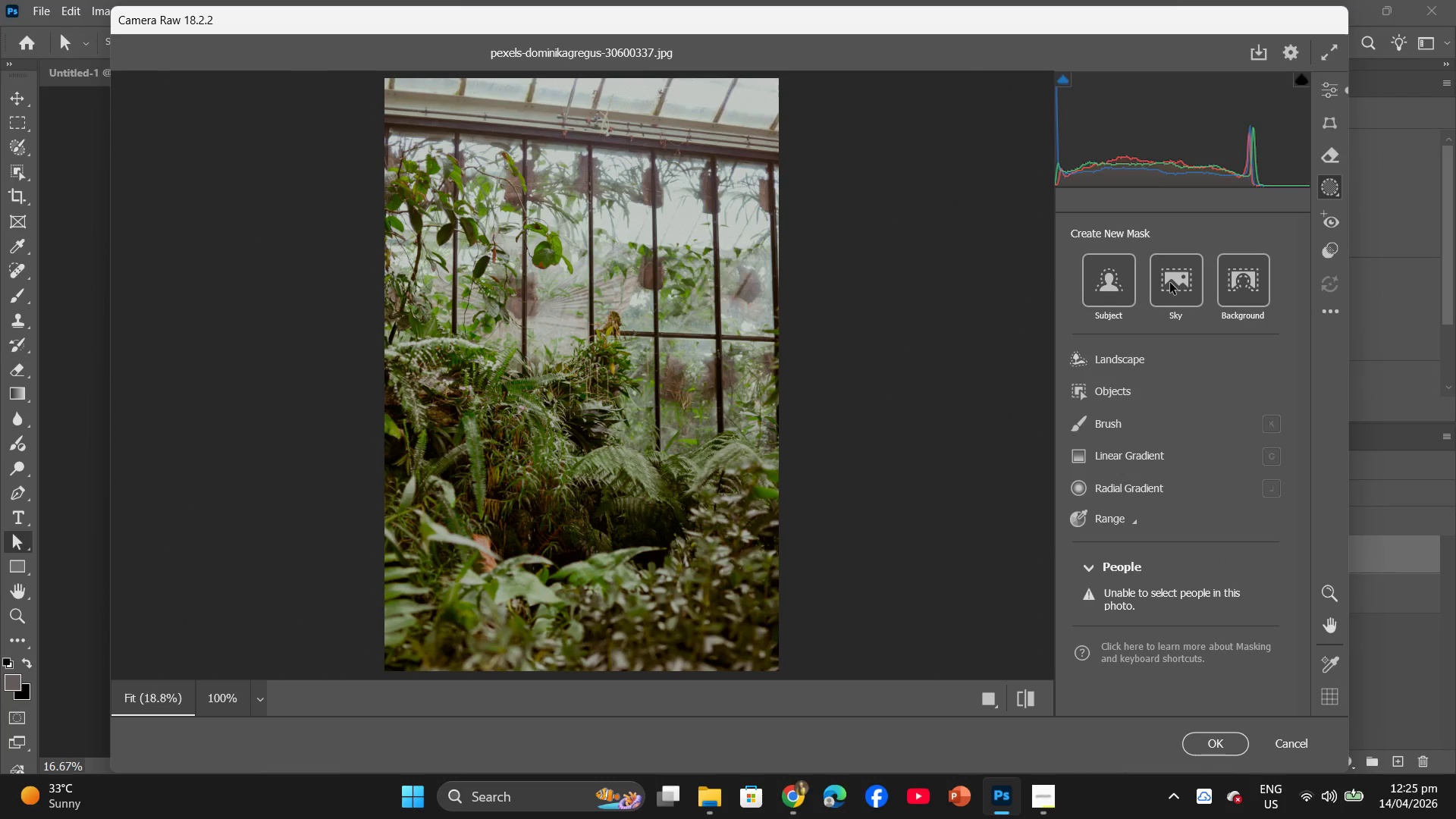 
wait(5.38)
 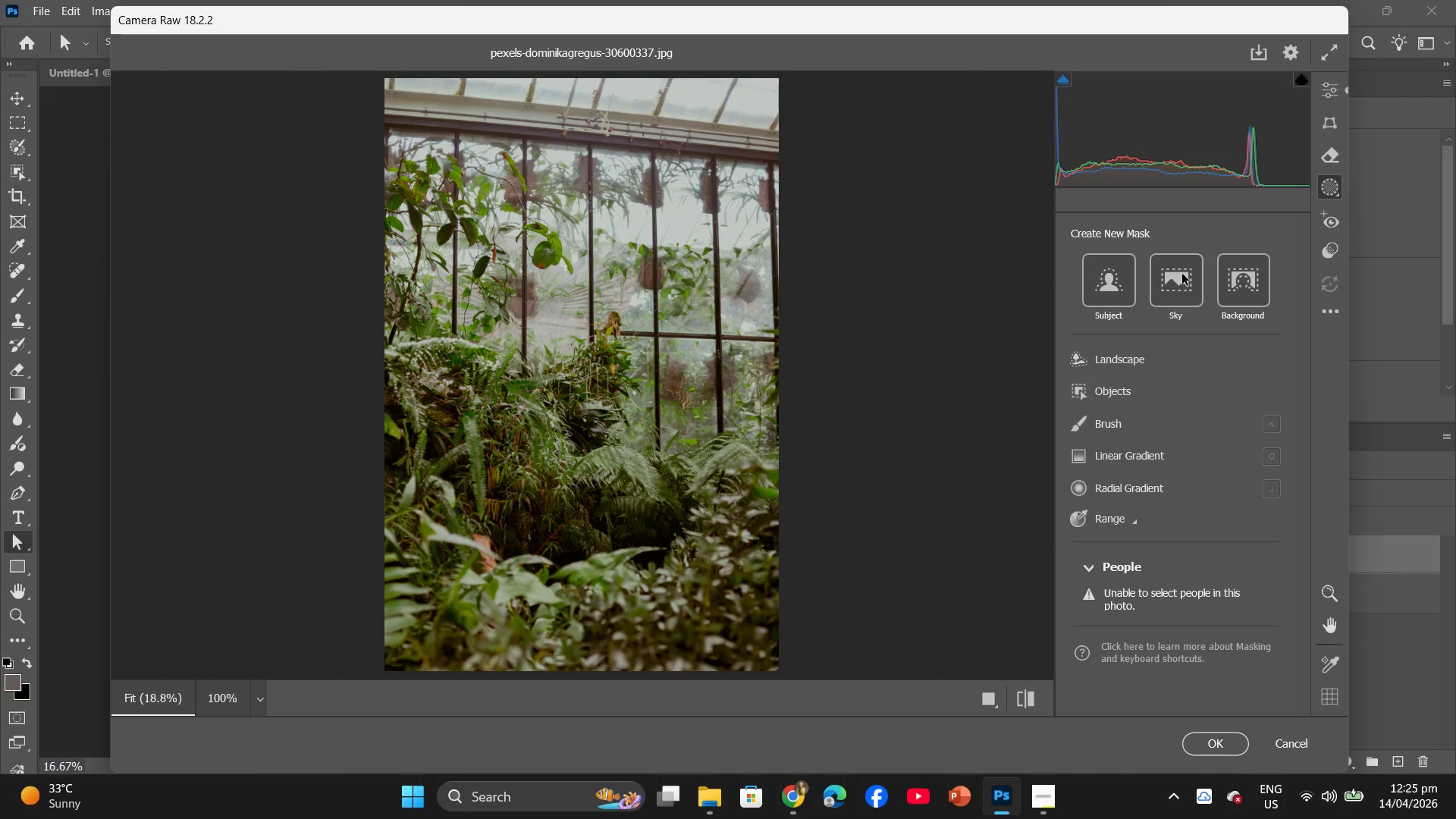 
left_click([1175, 286])
 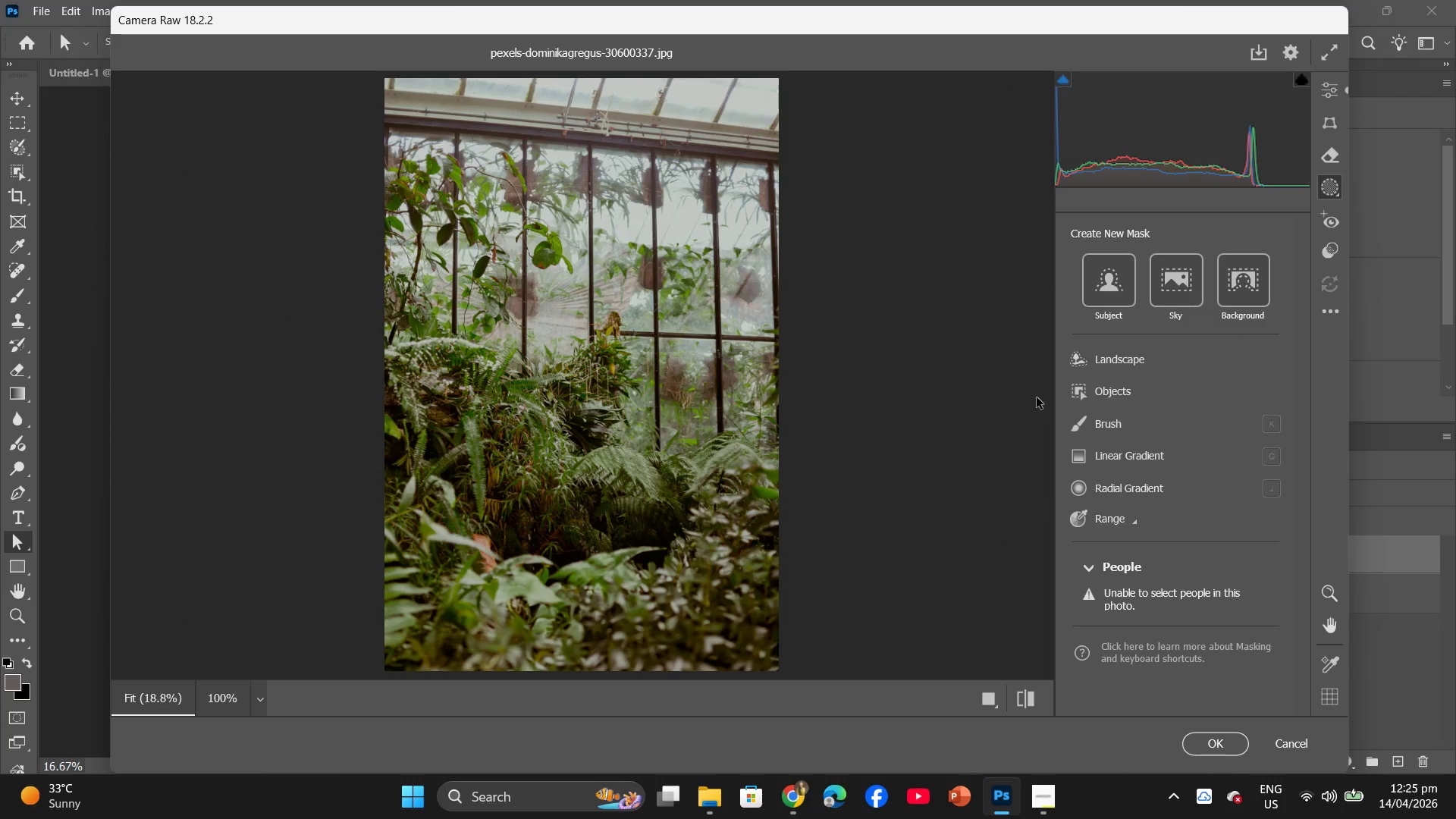 
wait(12.55)
 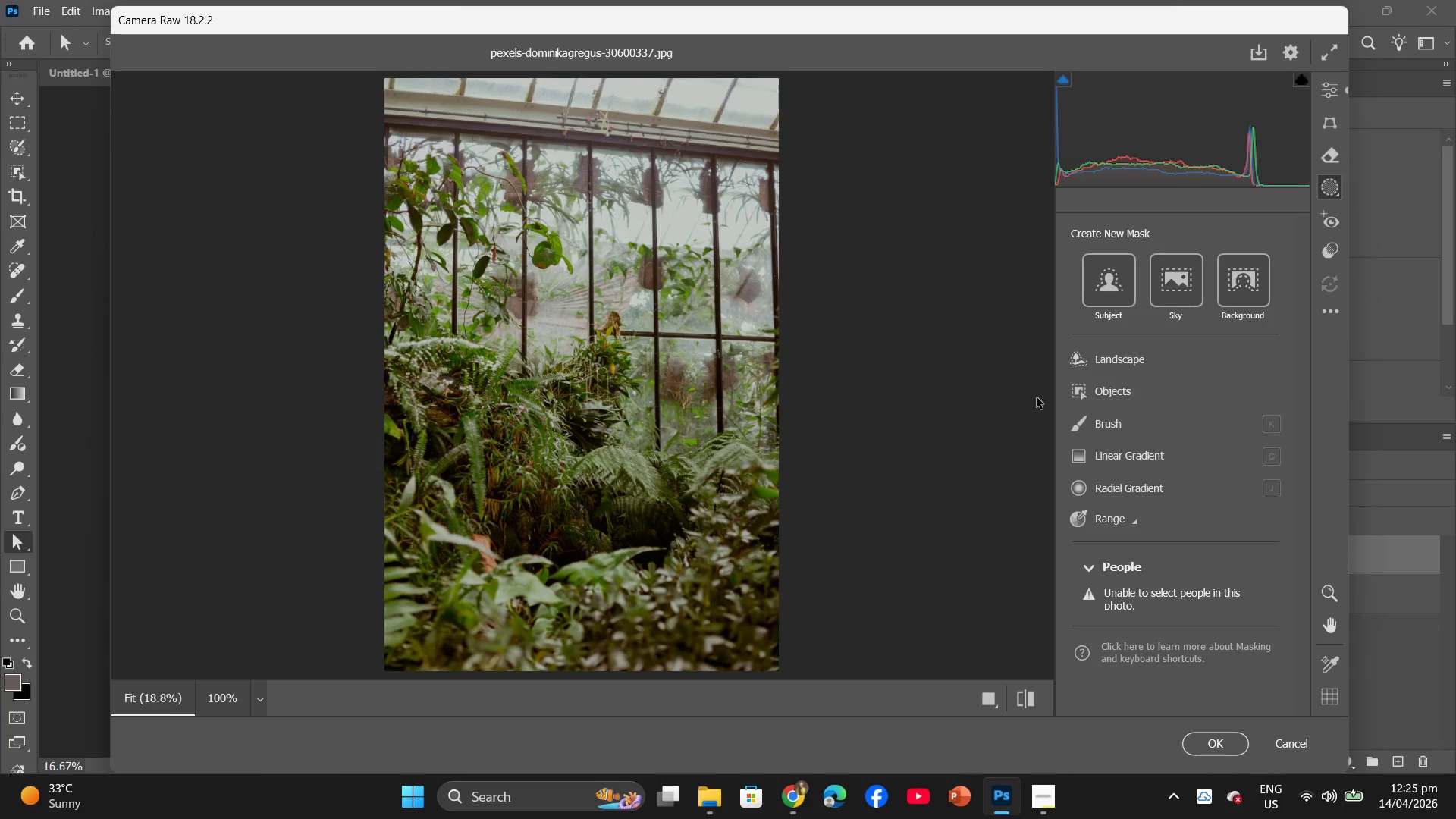 
left_click([1178, 272])
 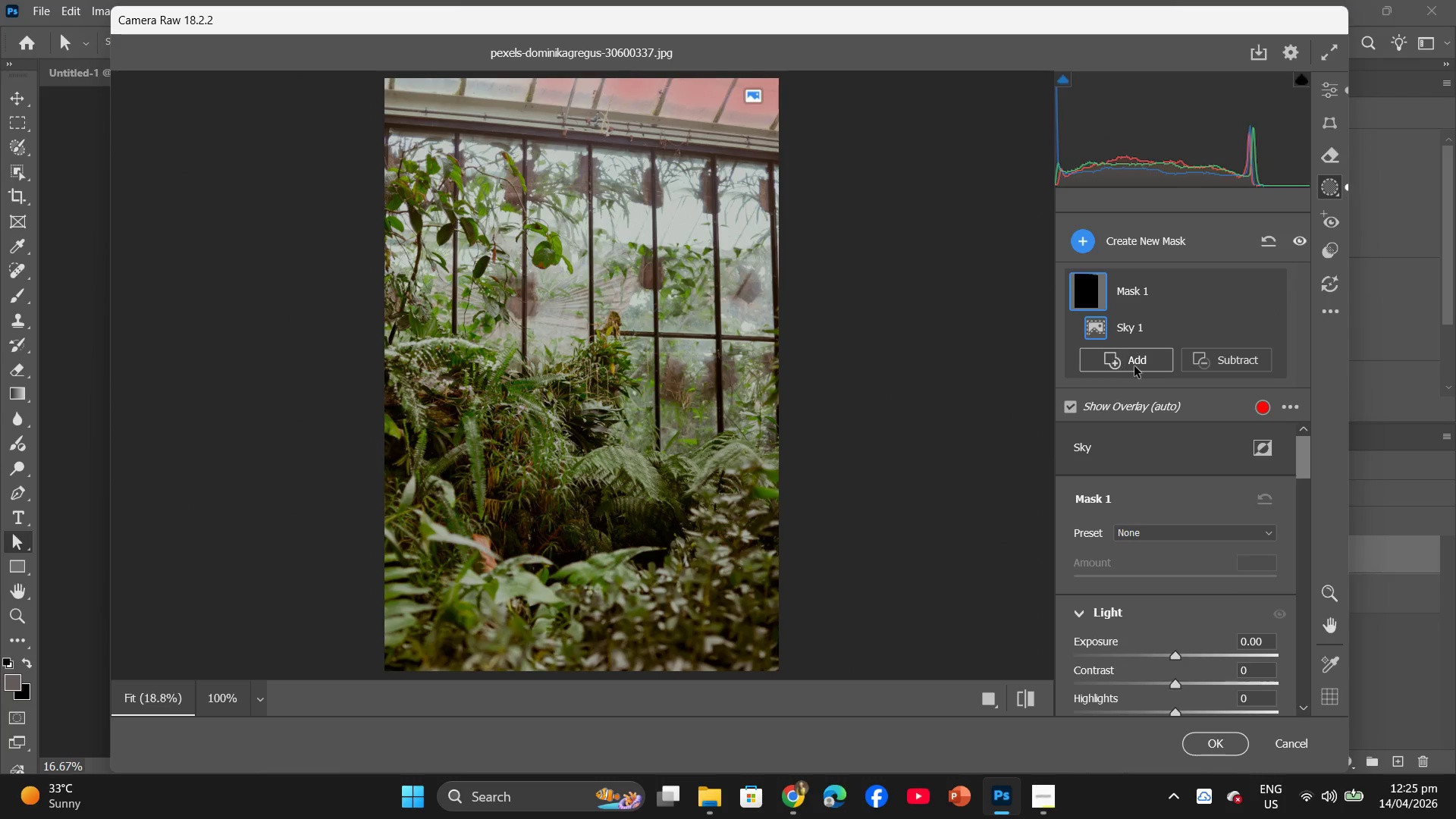 
wait(6.26)
 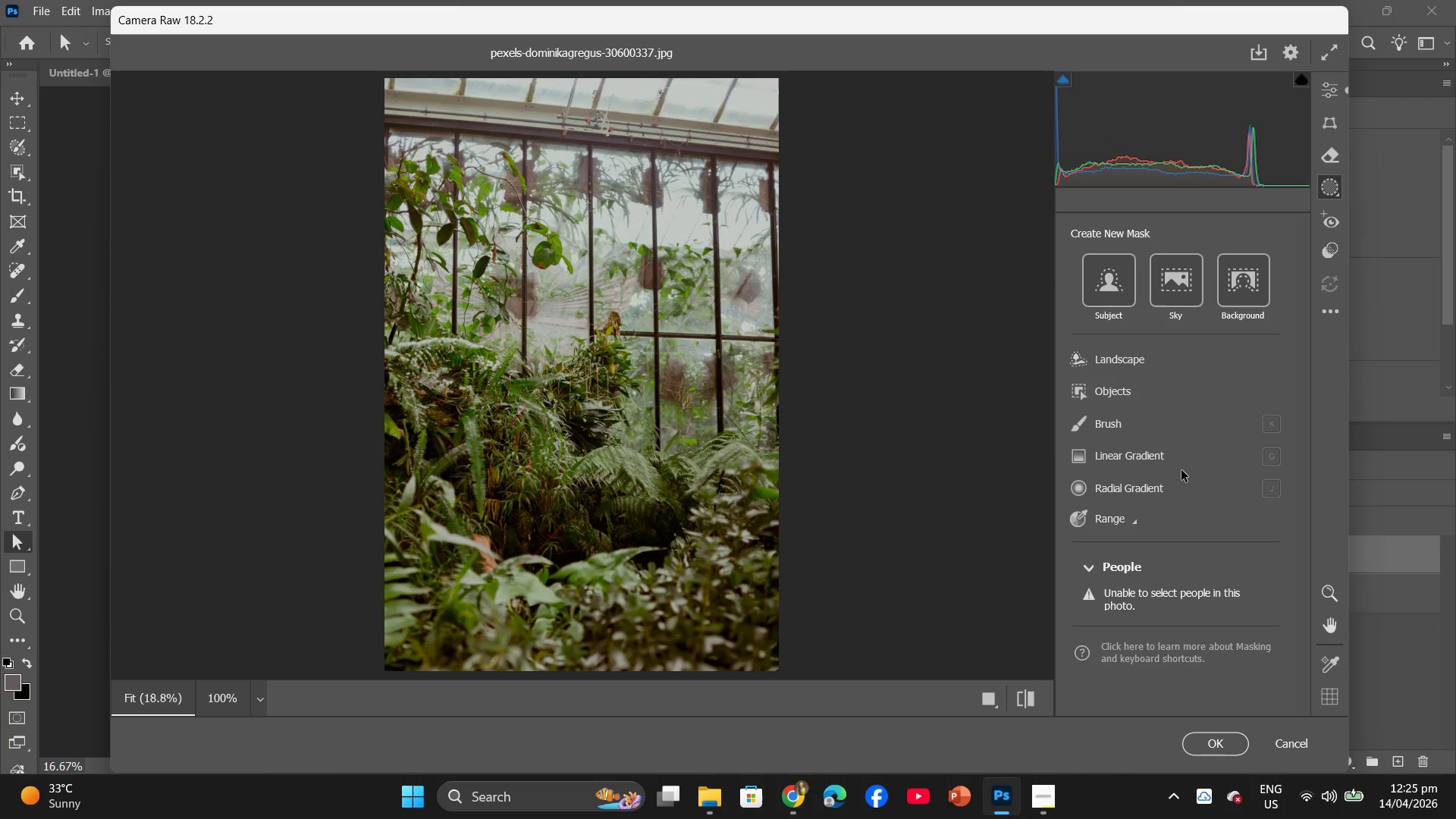 
left_click([1121, 354])
 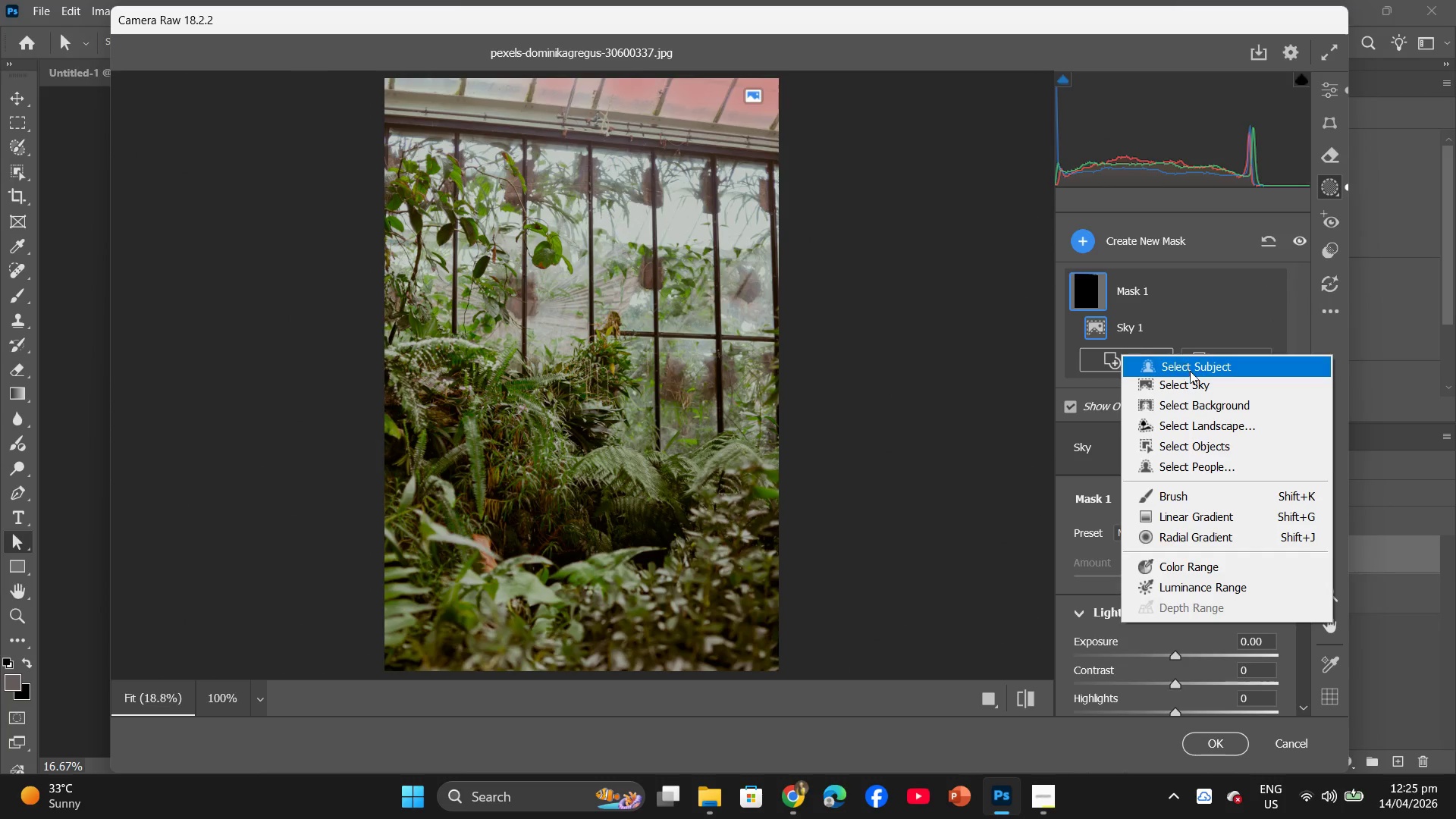 
left_click([1191, 380])
 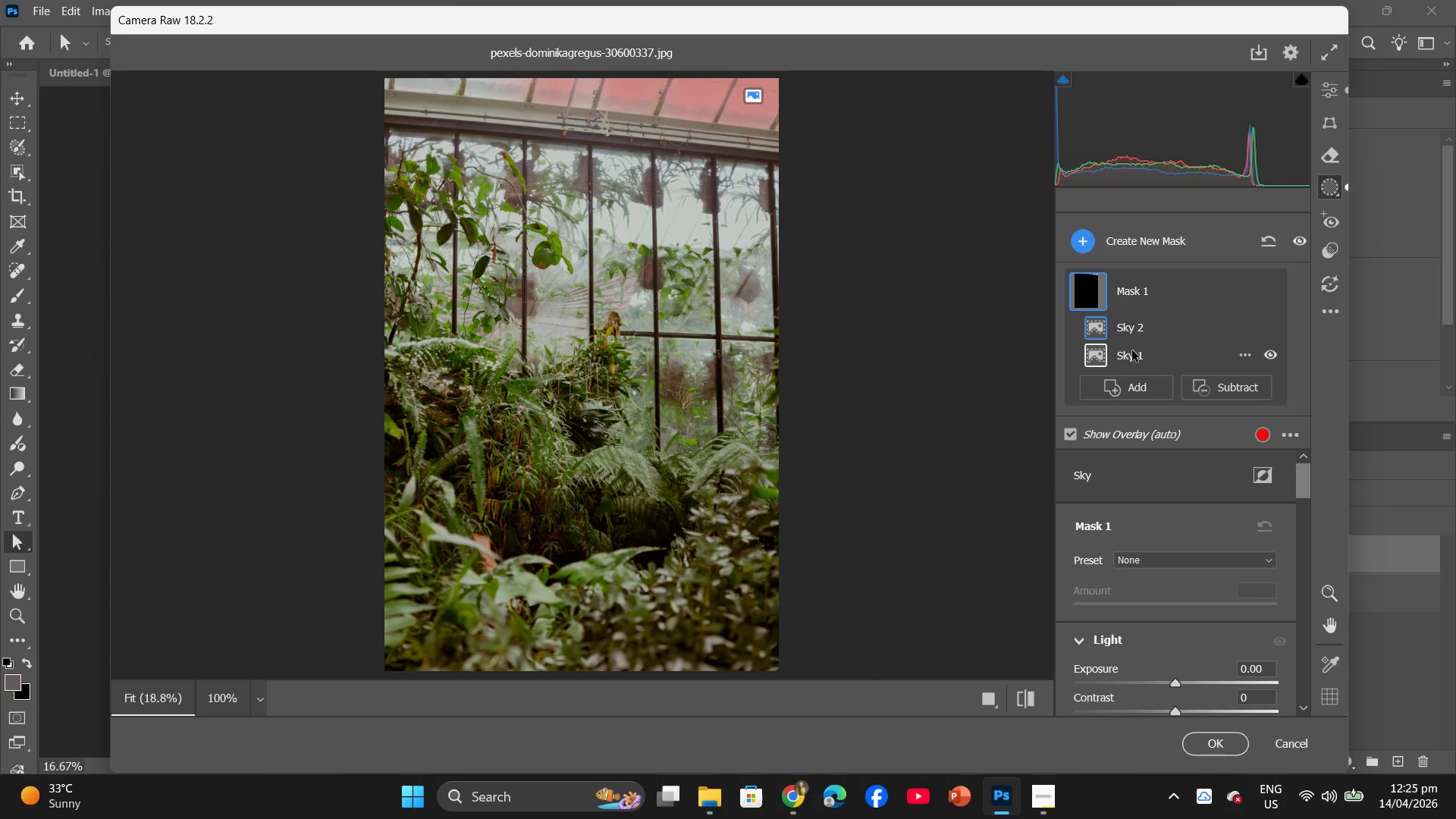 
wait(5.41)
 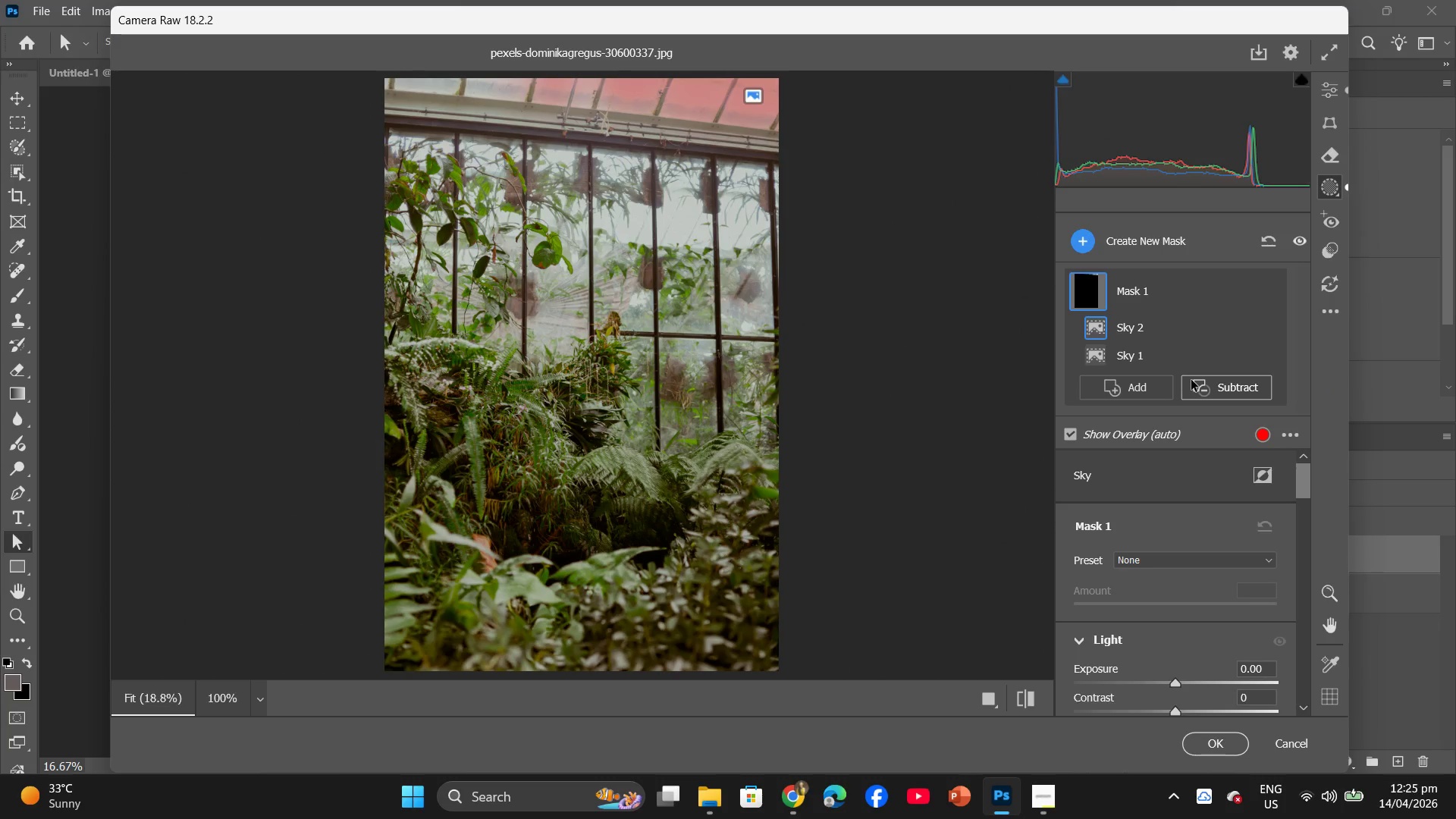 
left_click([681, 214])
 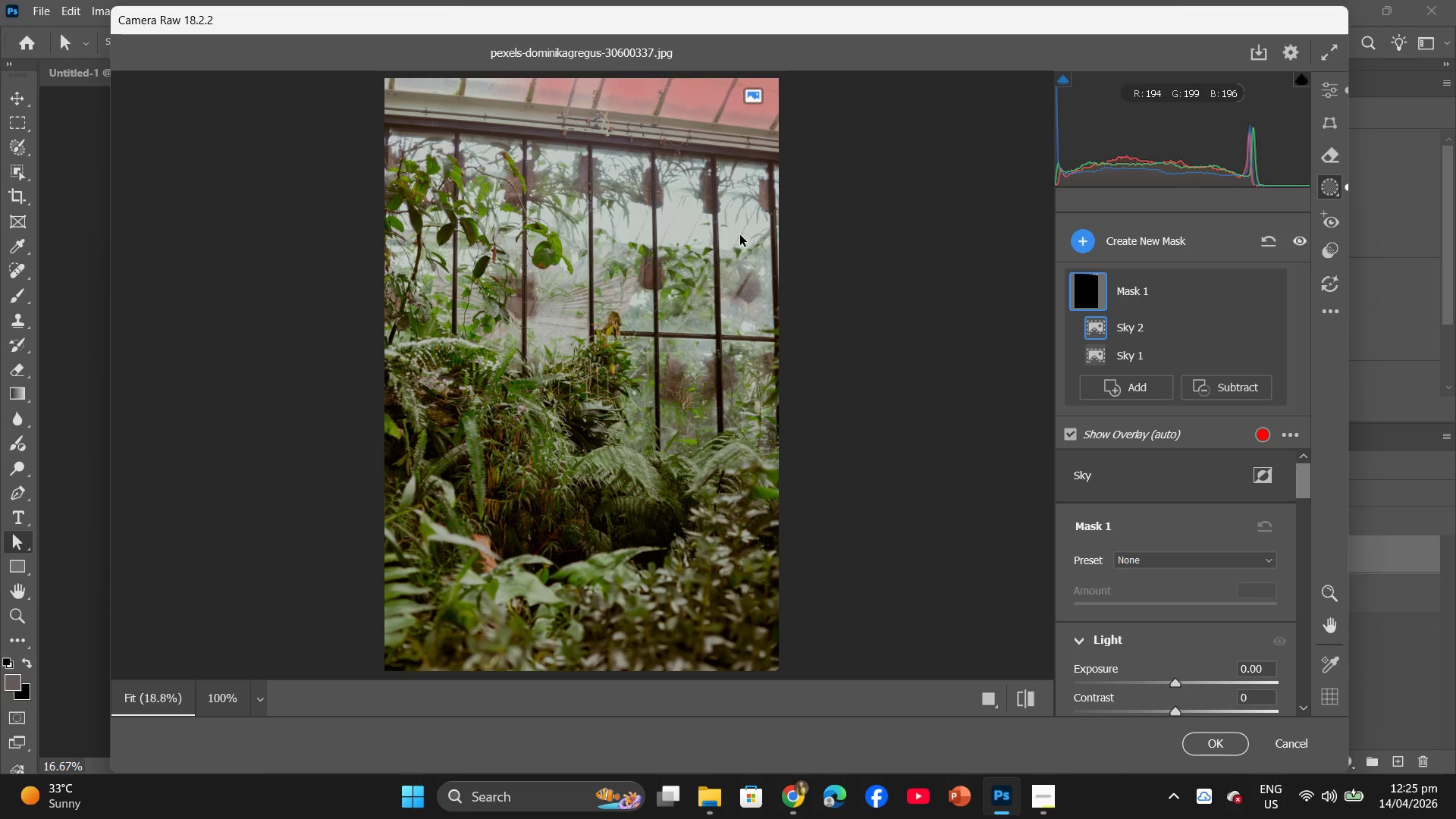 
left_click([740, 235])
 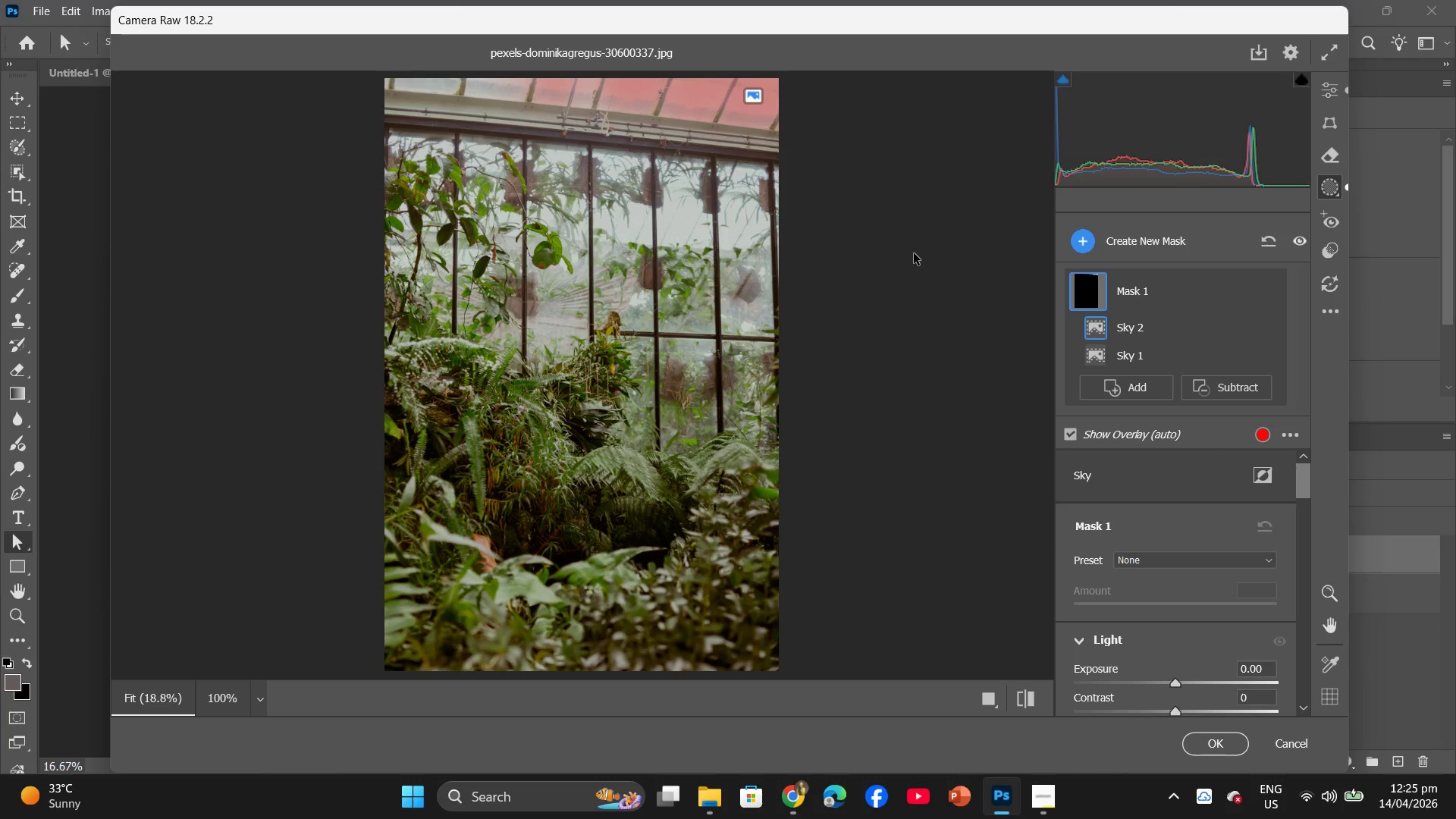 
wait(11.97)
 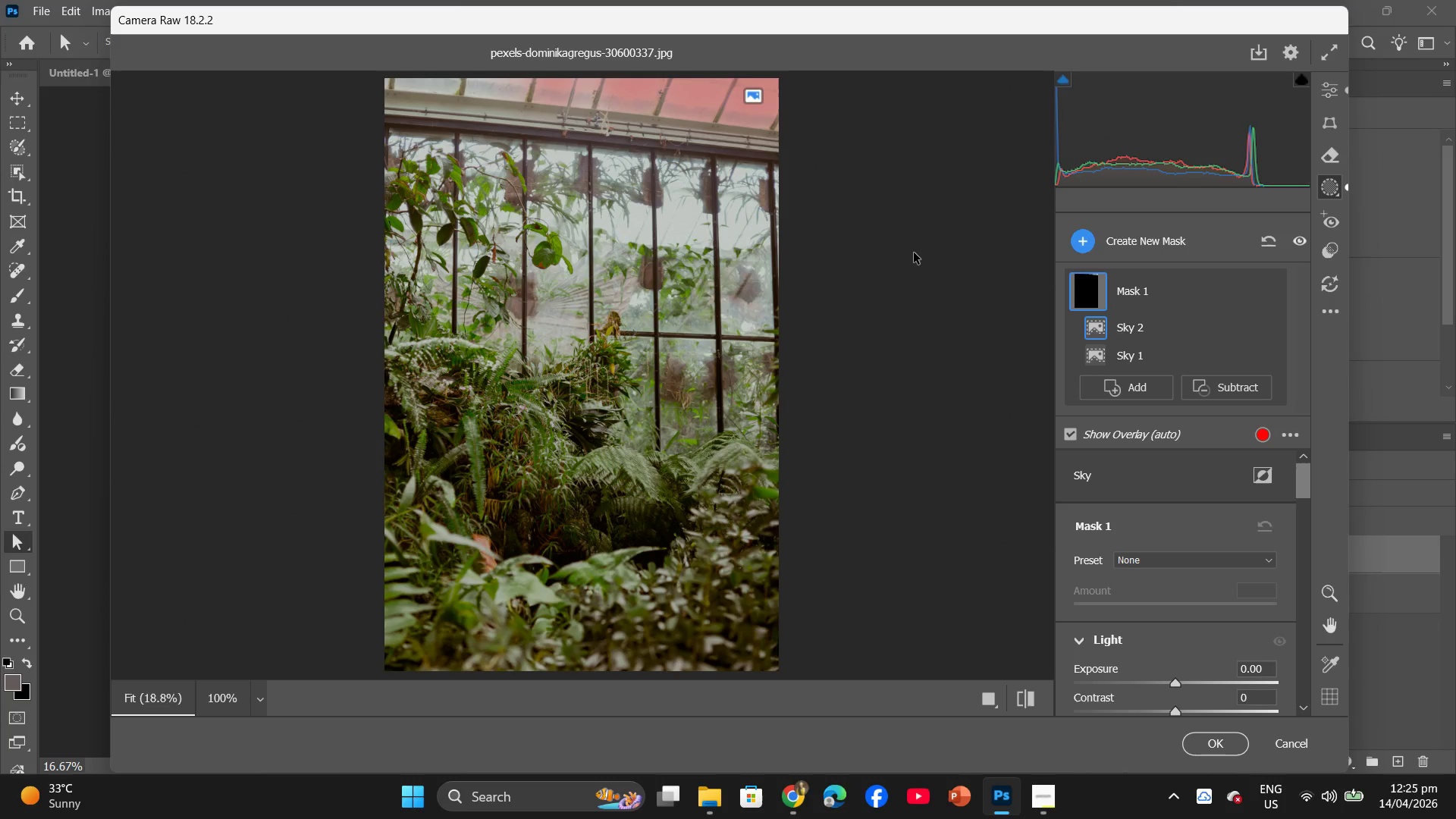 
key(Control+Z)
 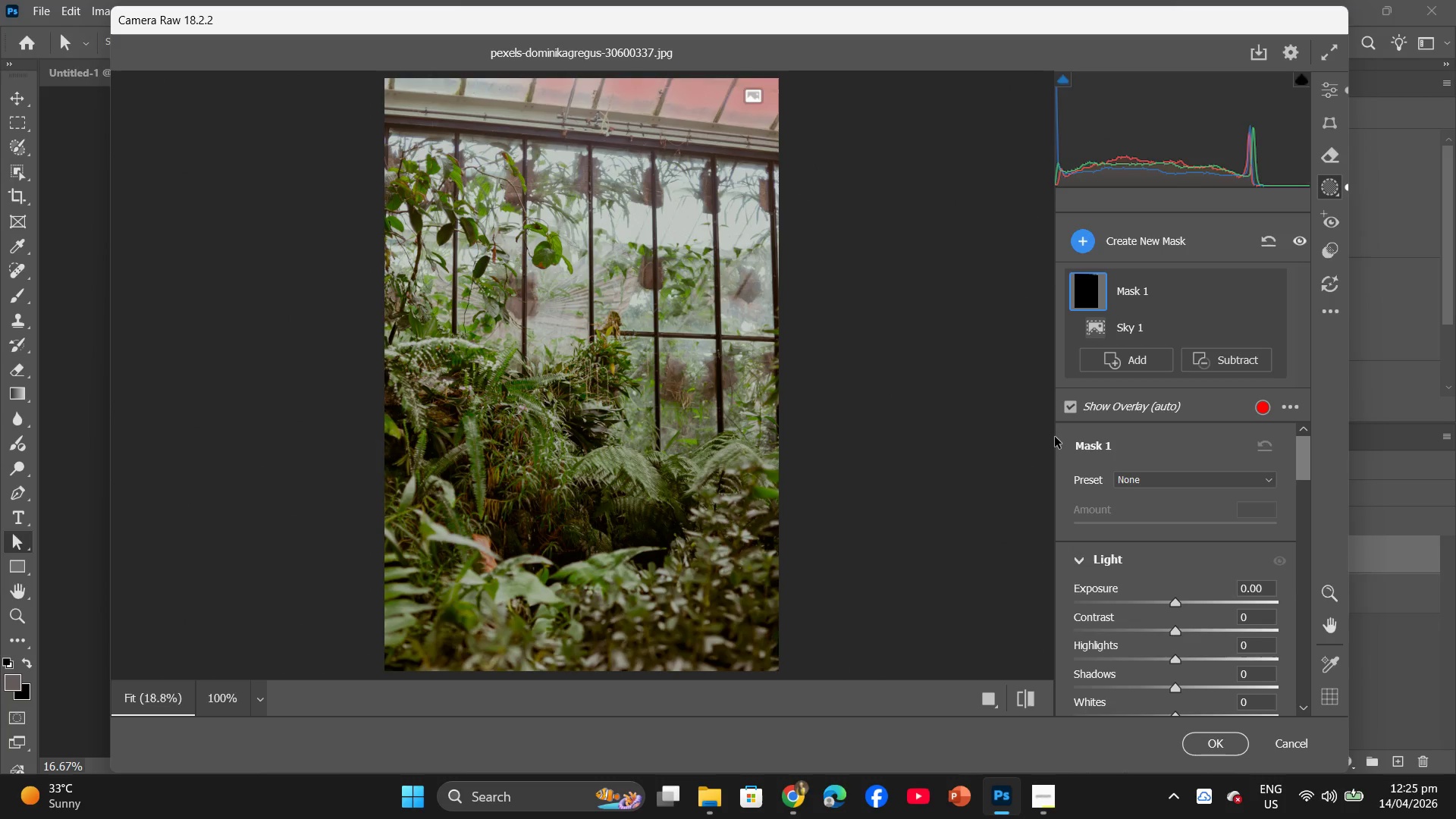 
key(Control+Z)
 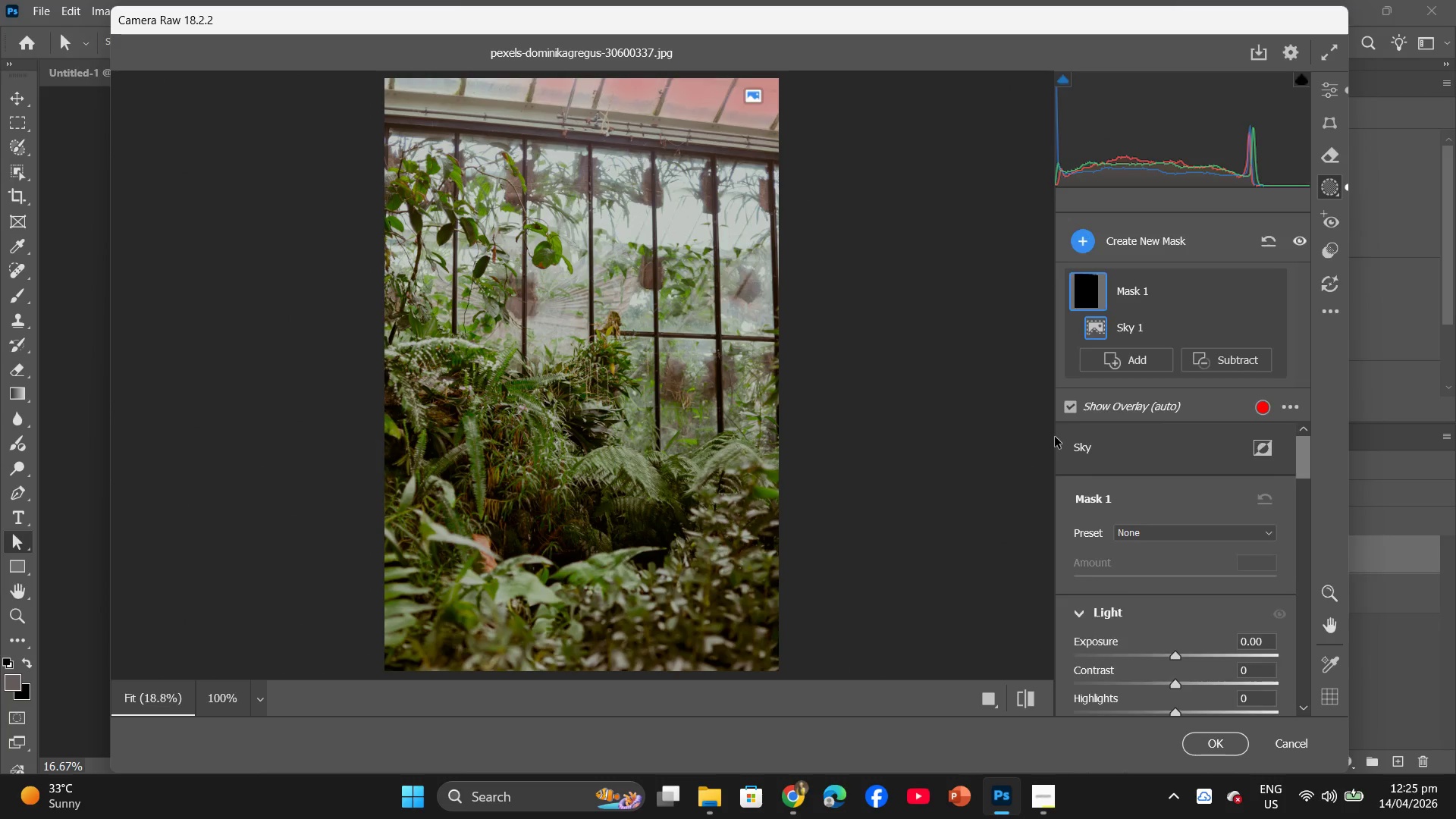 
key(Control+Z)
 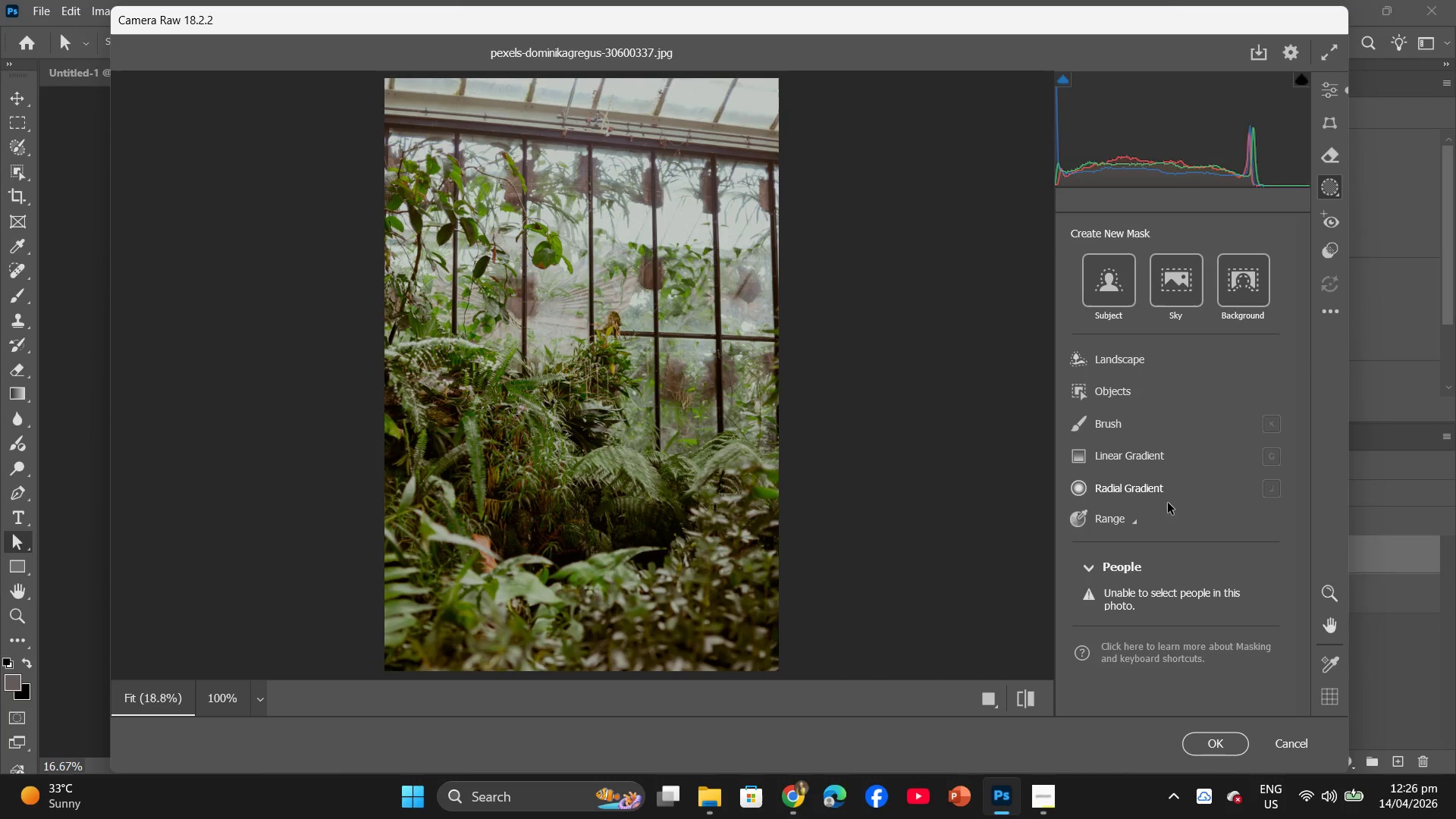 
scroll: coordinate [1168, 503], scroll_direction: down, amount: 1.0
 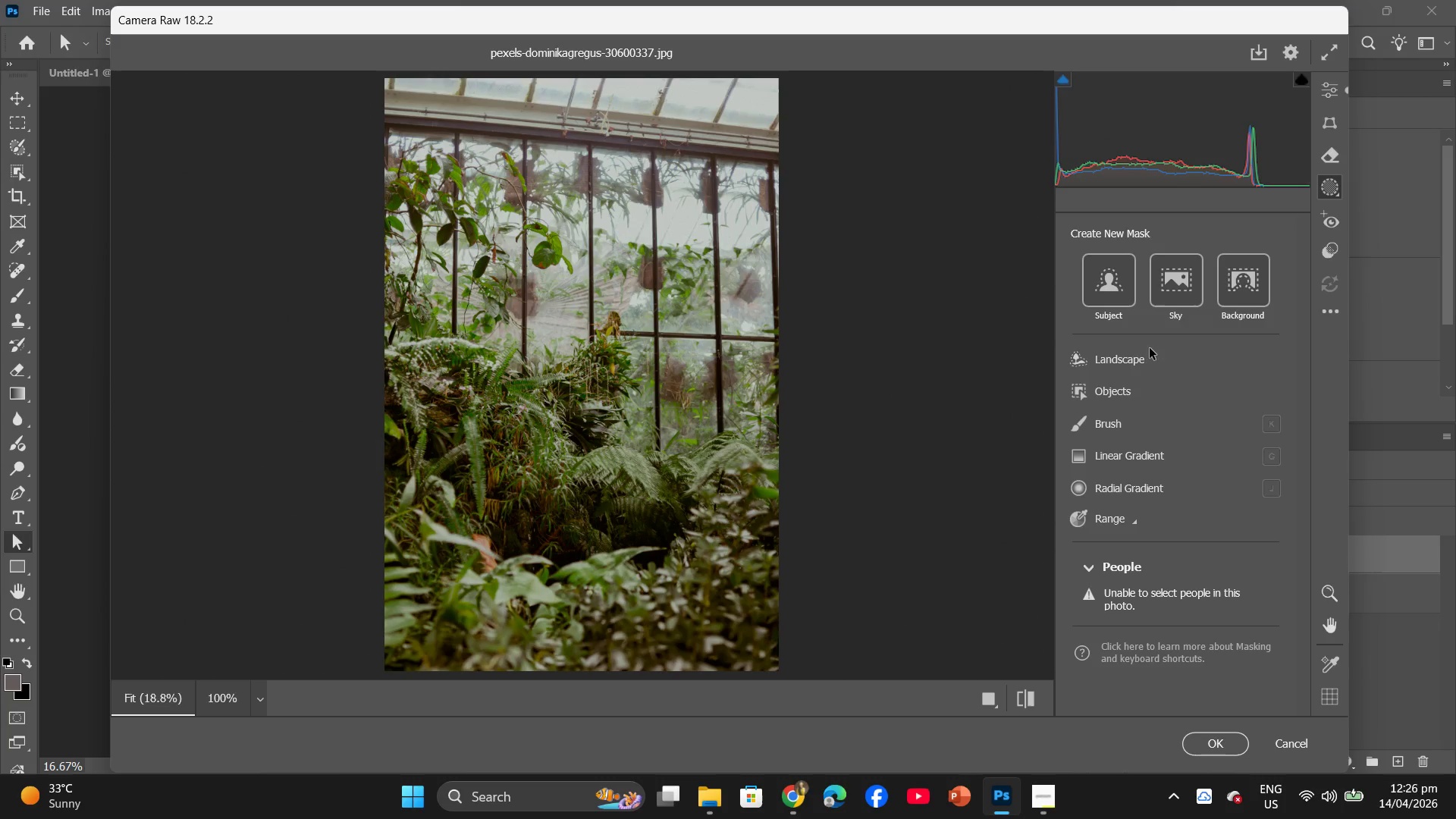 
left_click([1318, 90])
 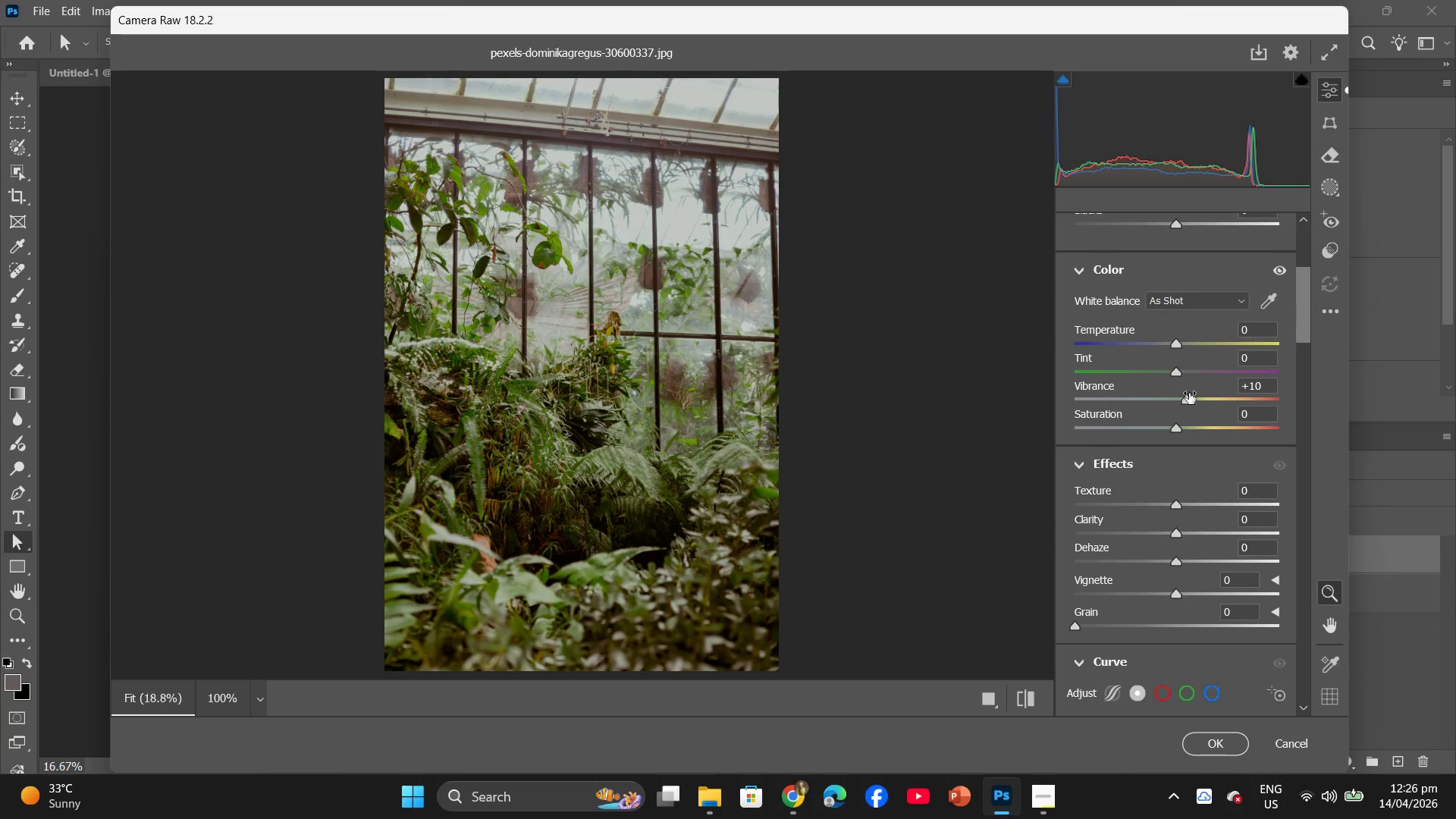 
scroll: coordinate [1209, 535], scroll_direction: down, amount: 1.0
 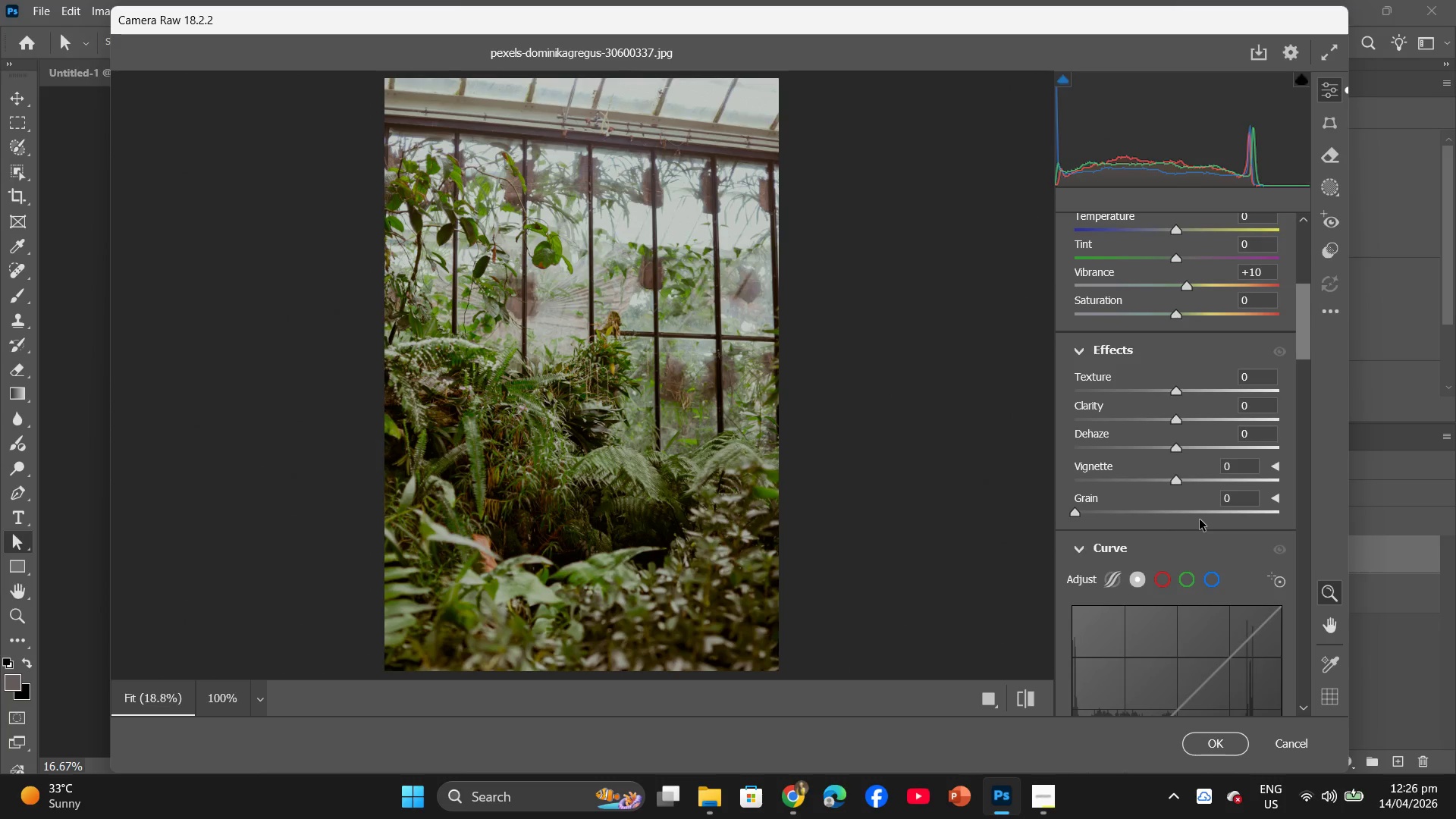 
scroll: coordinate [1200, 519], scroll_direction: up, amount: 1.0
 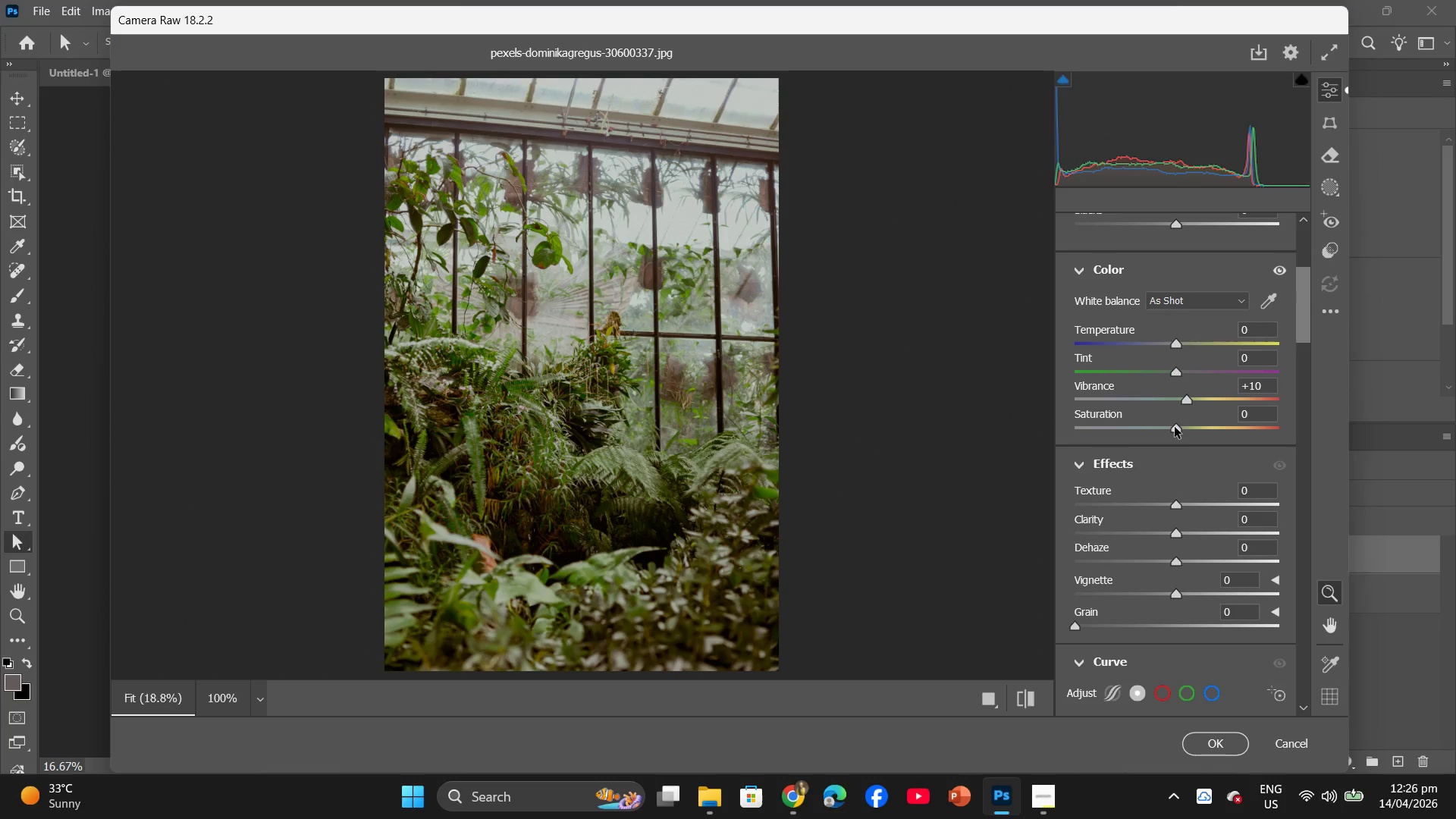 
left_click_drag(start_coordinate=[1176, 429], to_coordinate=[1181, 431])
 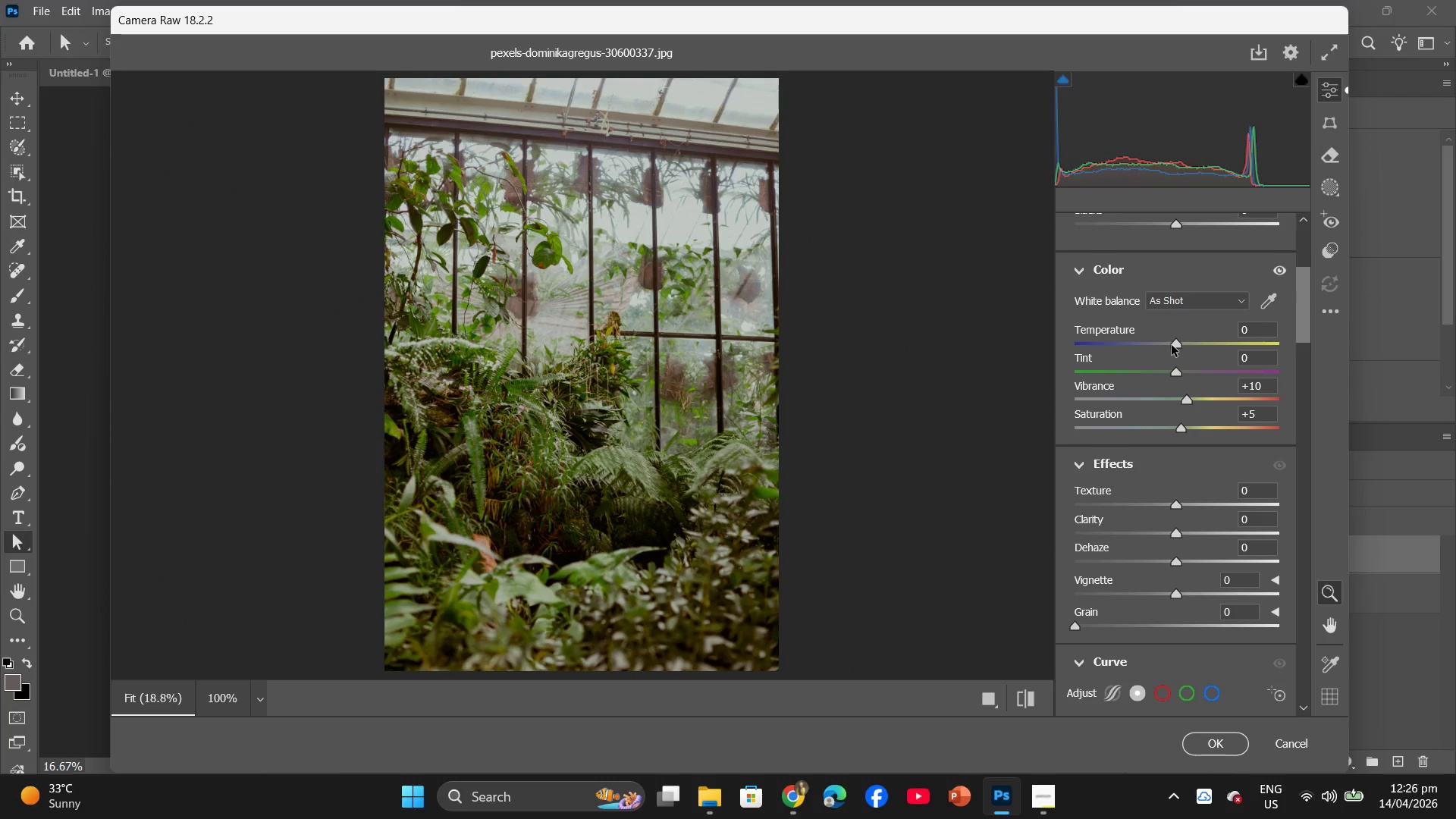 
left_click_drag(start_coordinate=[1173, 344], to_coordinate=[1178, 344])
 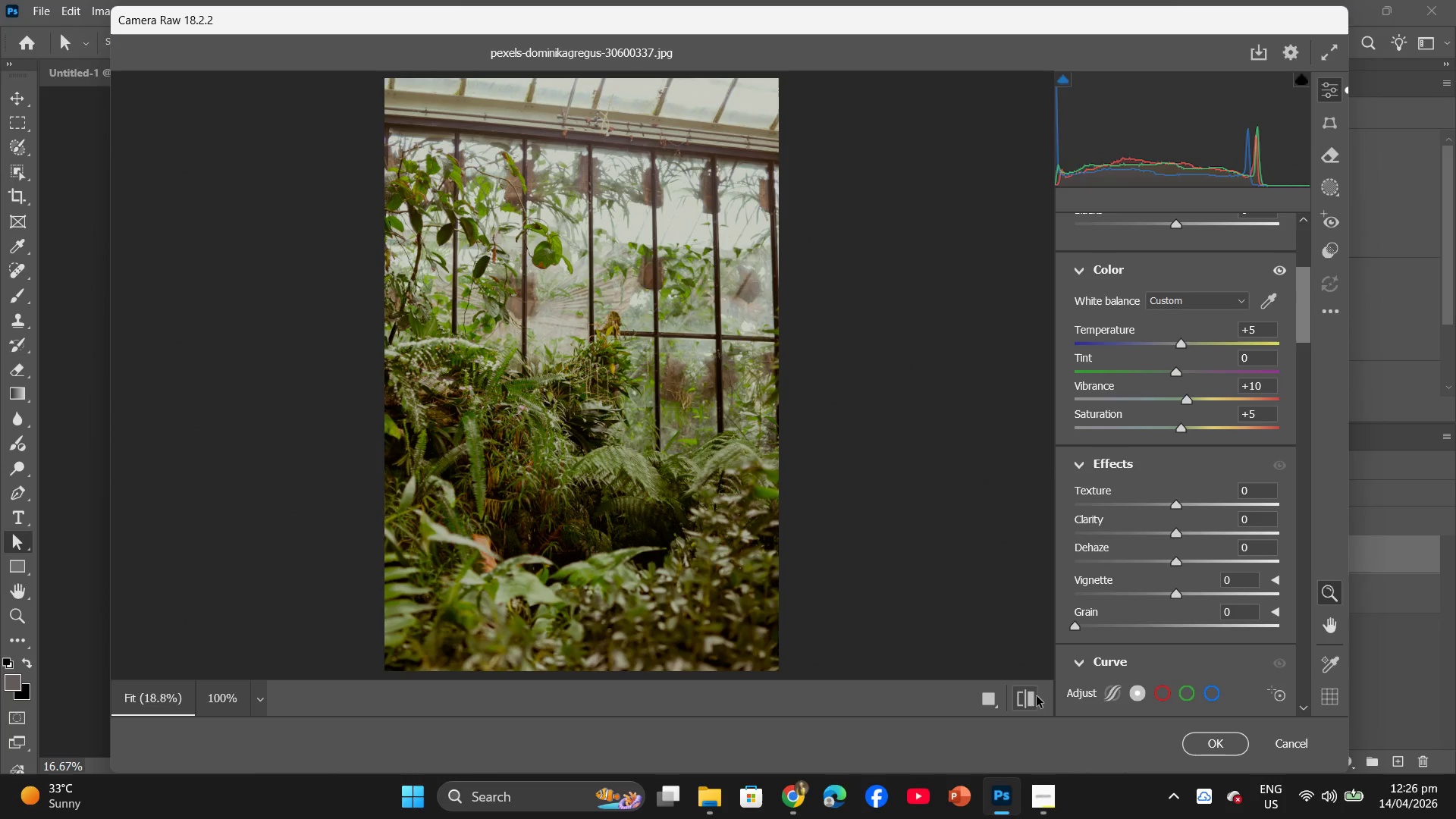 
left_click([1033, 696])
 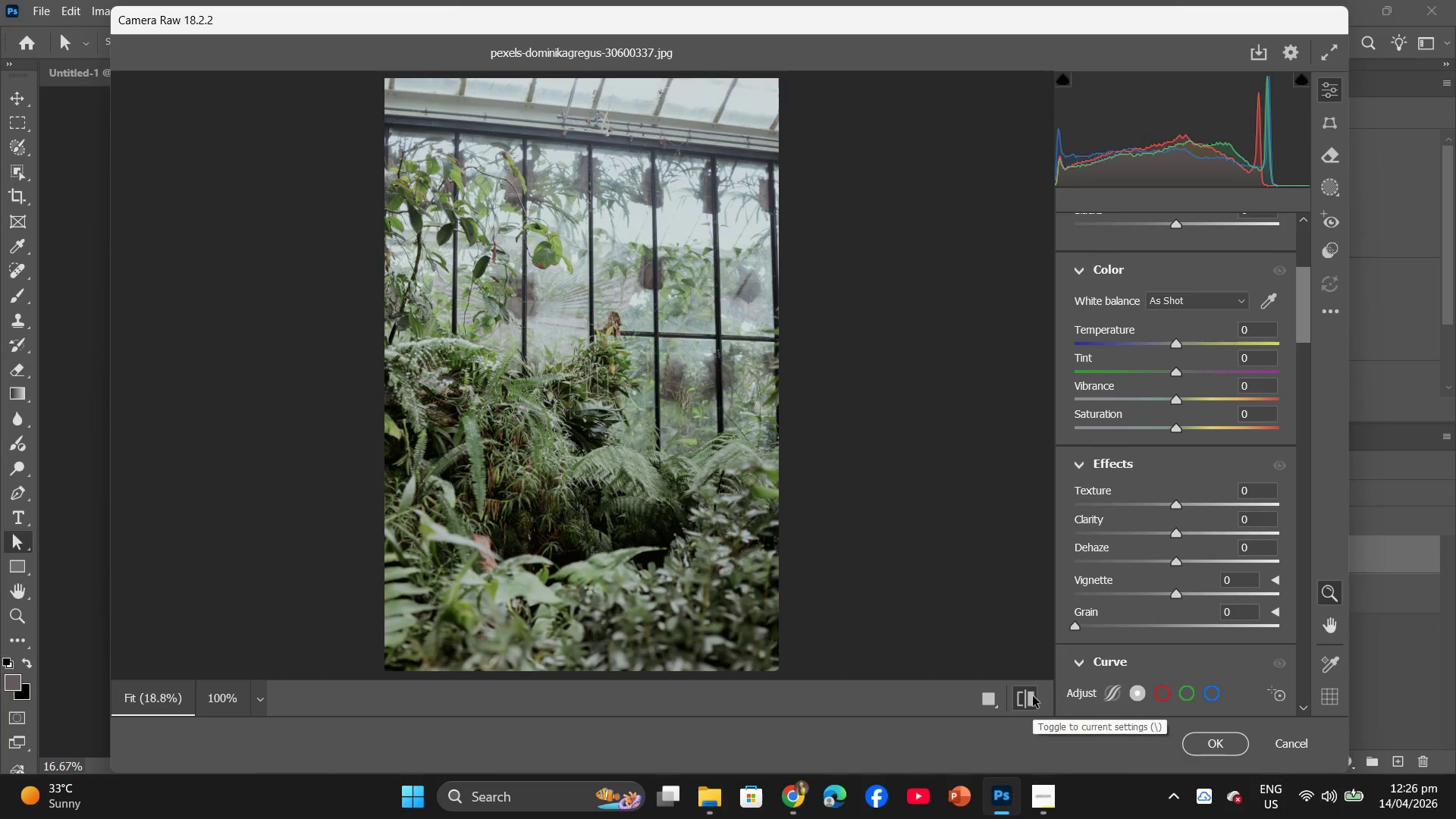 
left_click([1033, 696])
 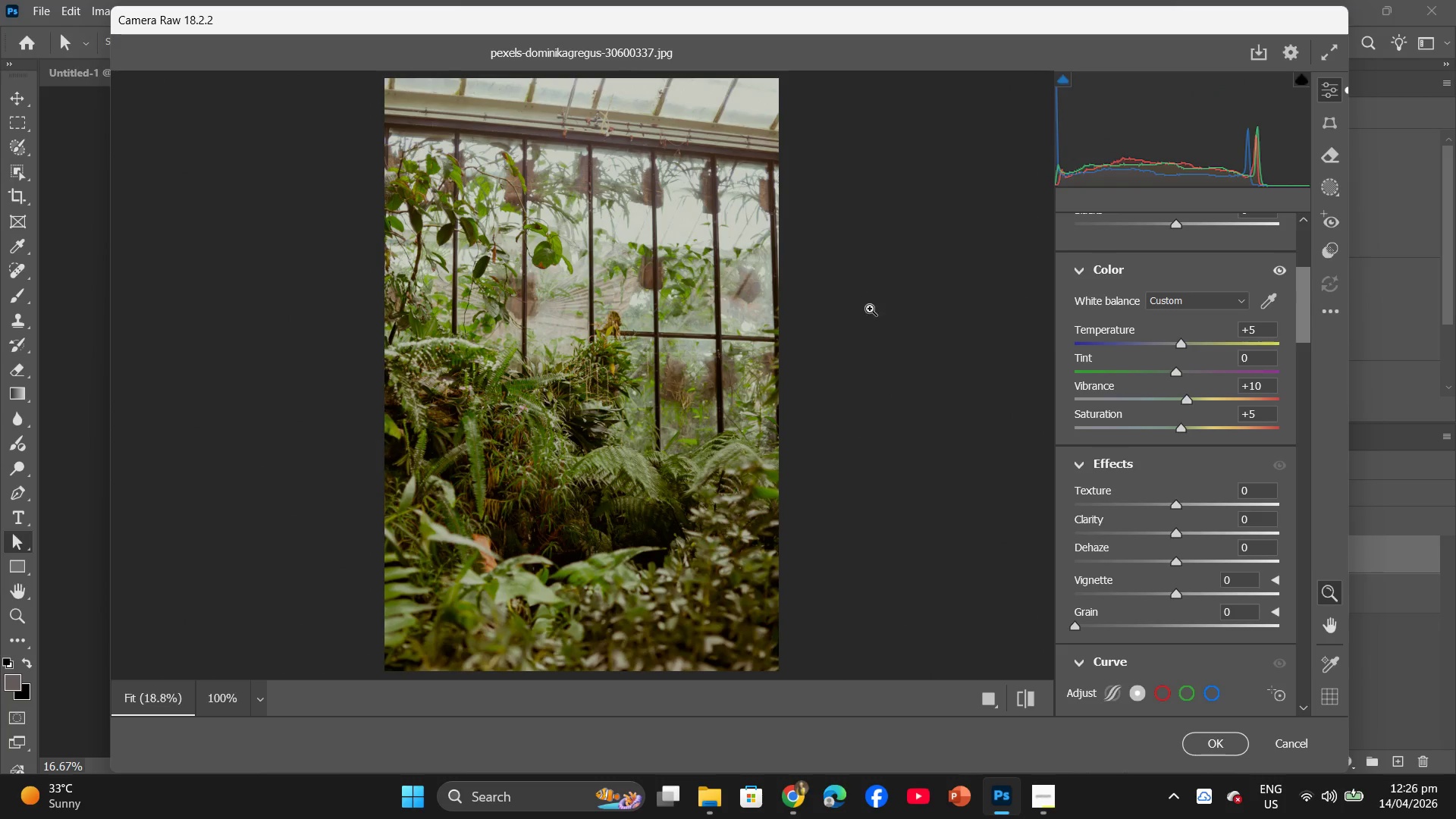 
wait(5.62)
 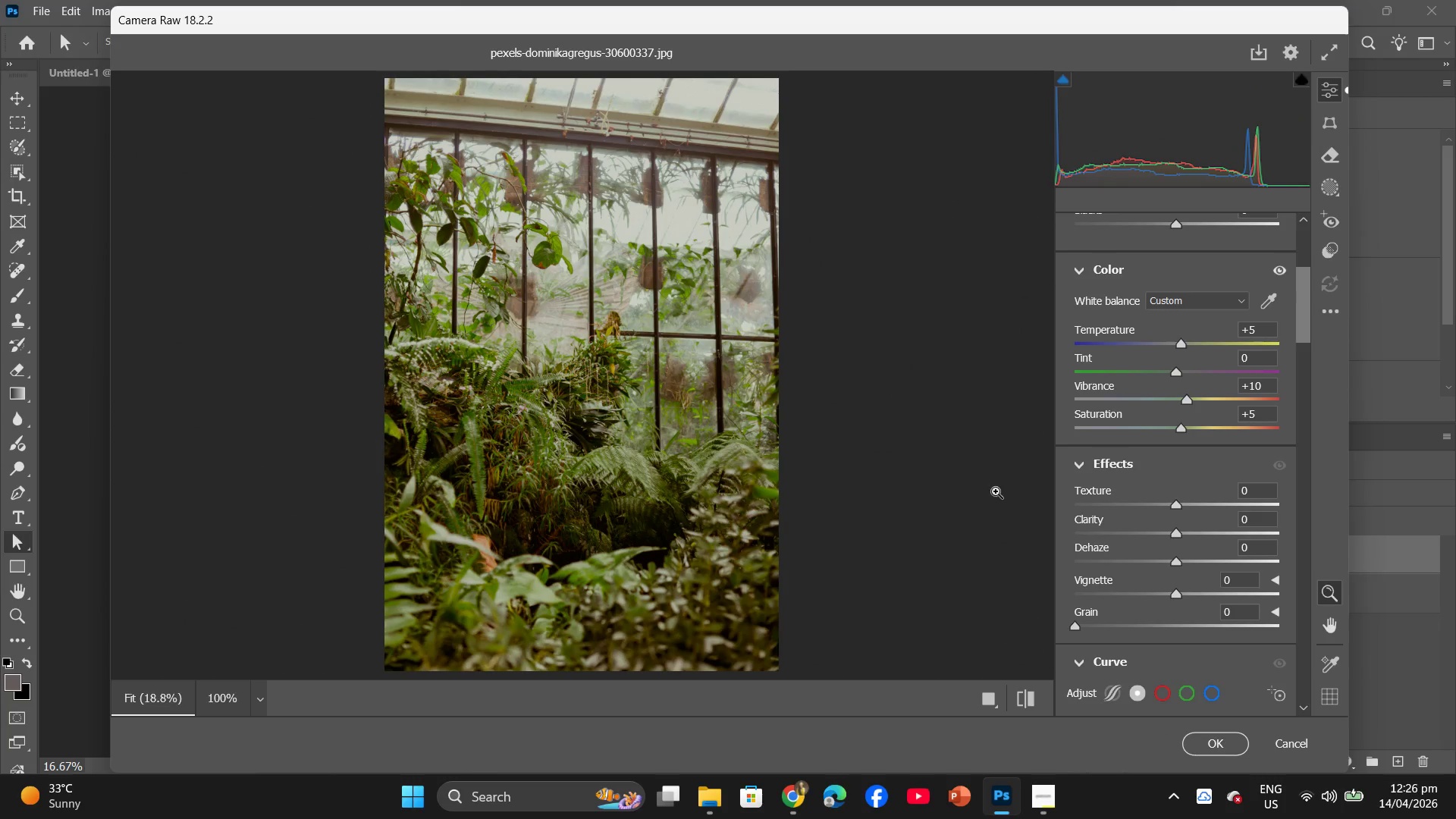 
left_click([1041, 779])